 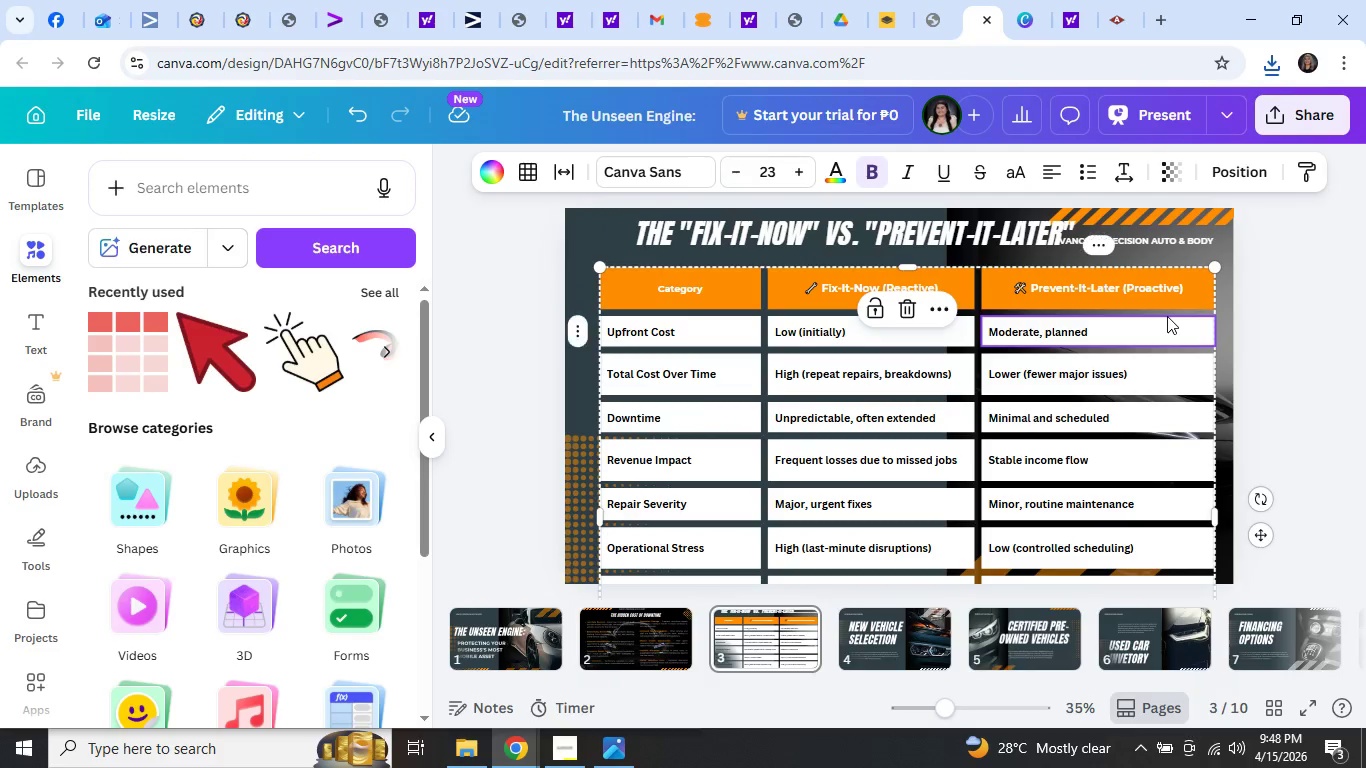 
key(Delete)
 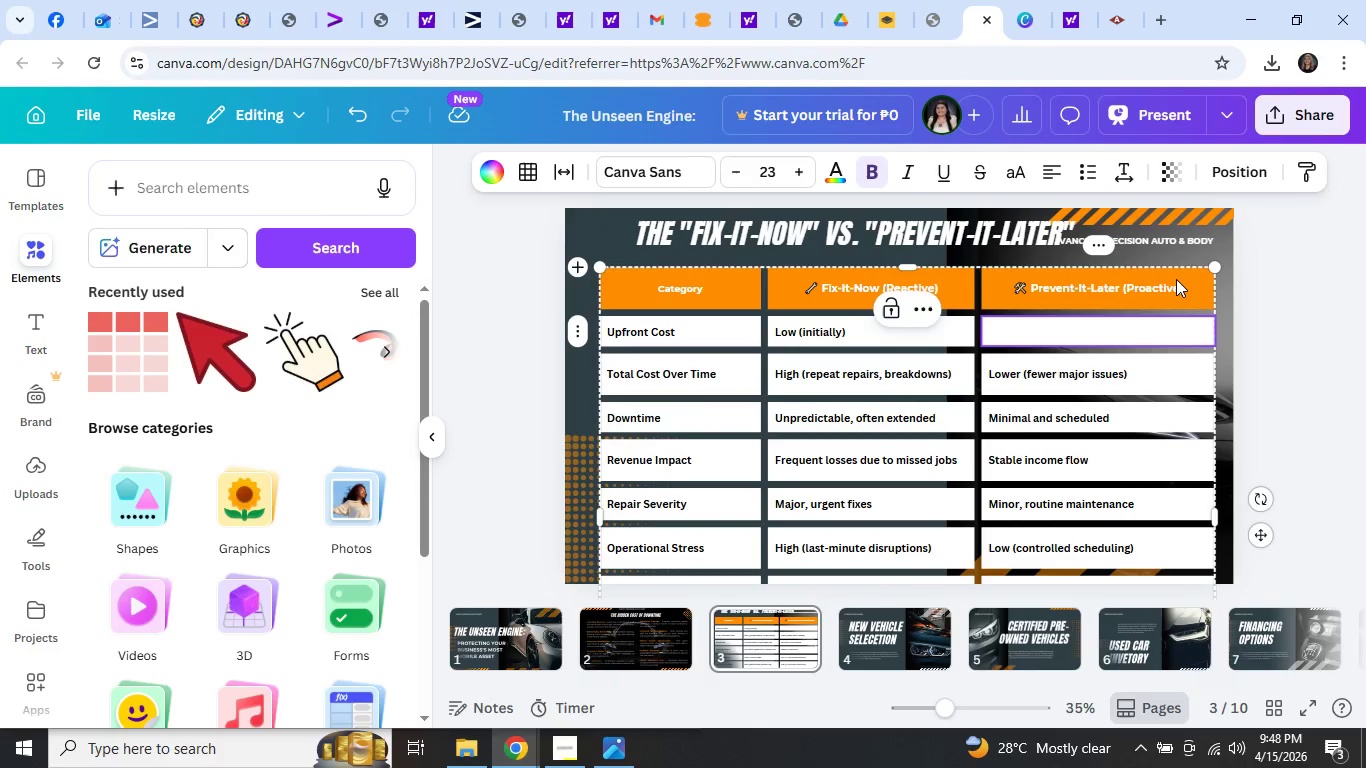 
right_click([1176, 279])
 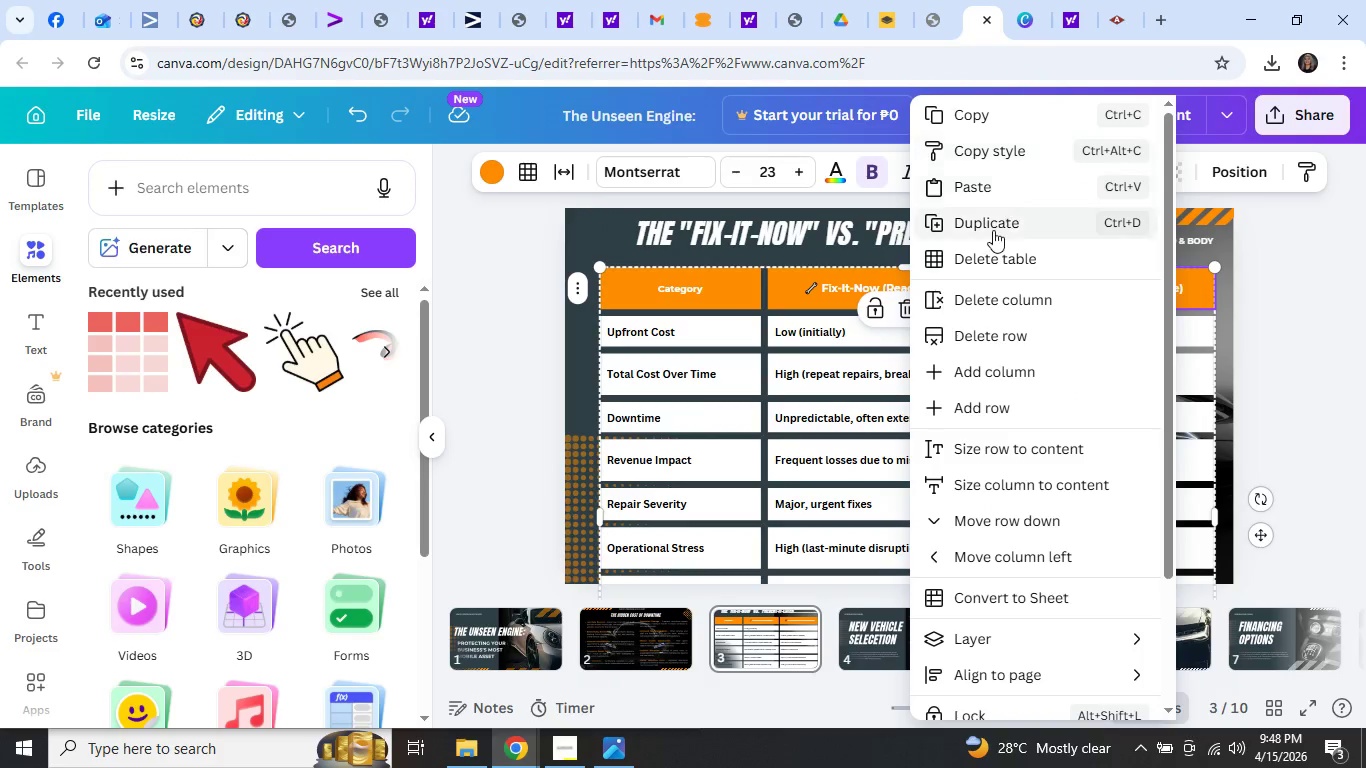 
left_click([1001, 259])
 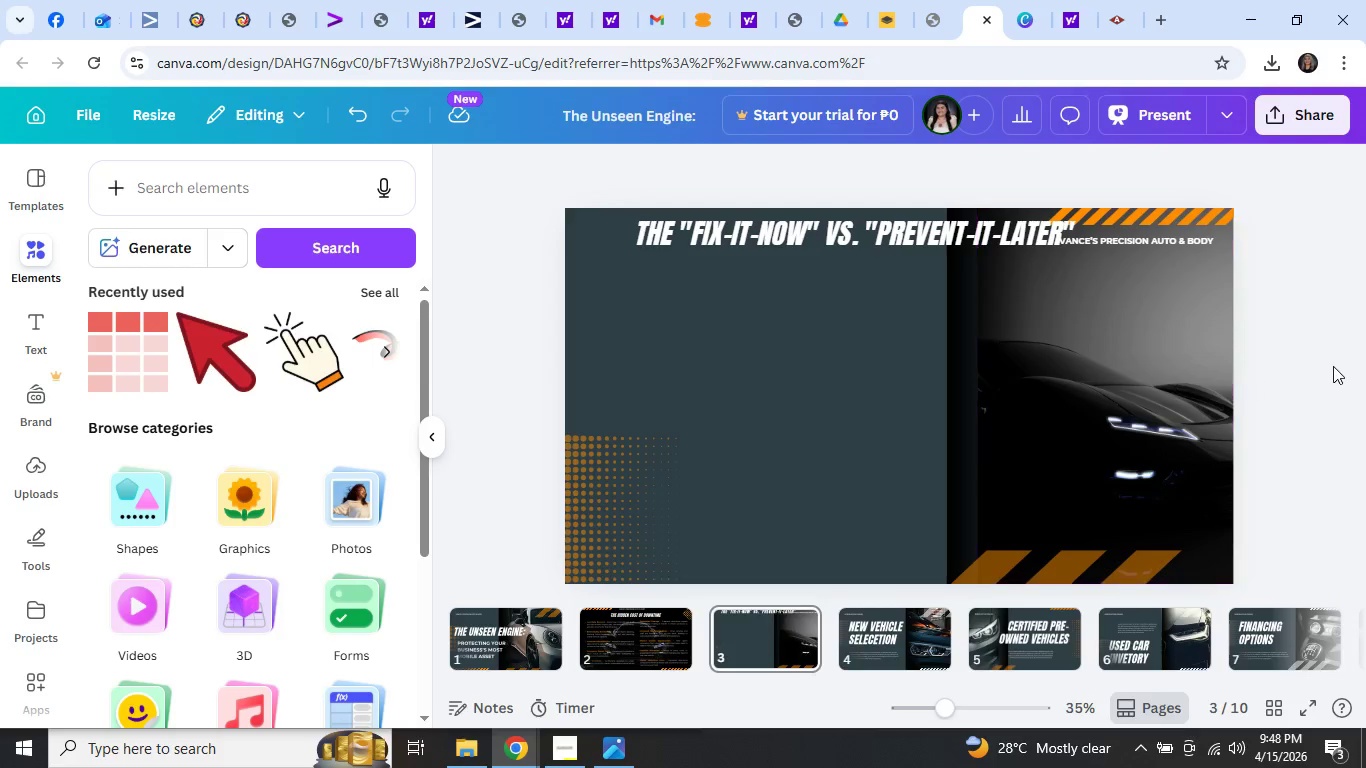 
left_click([1333, 366])
 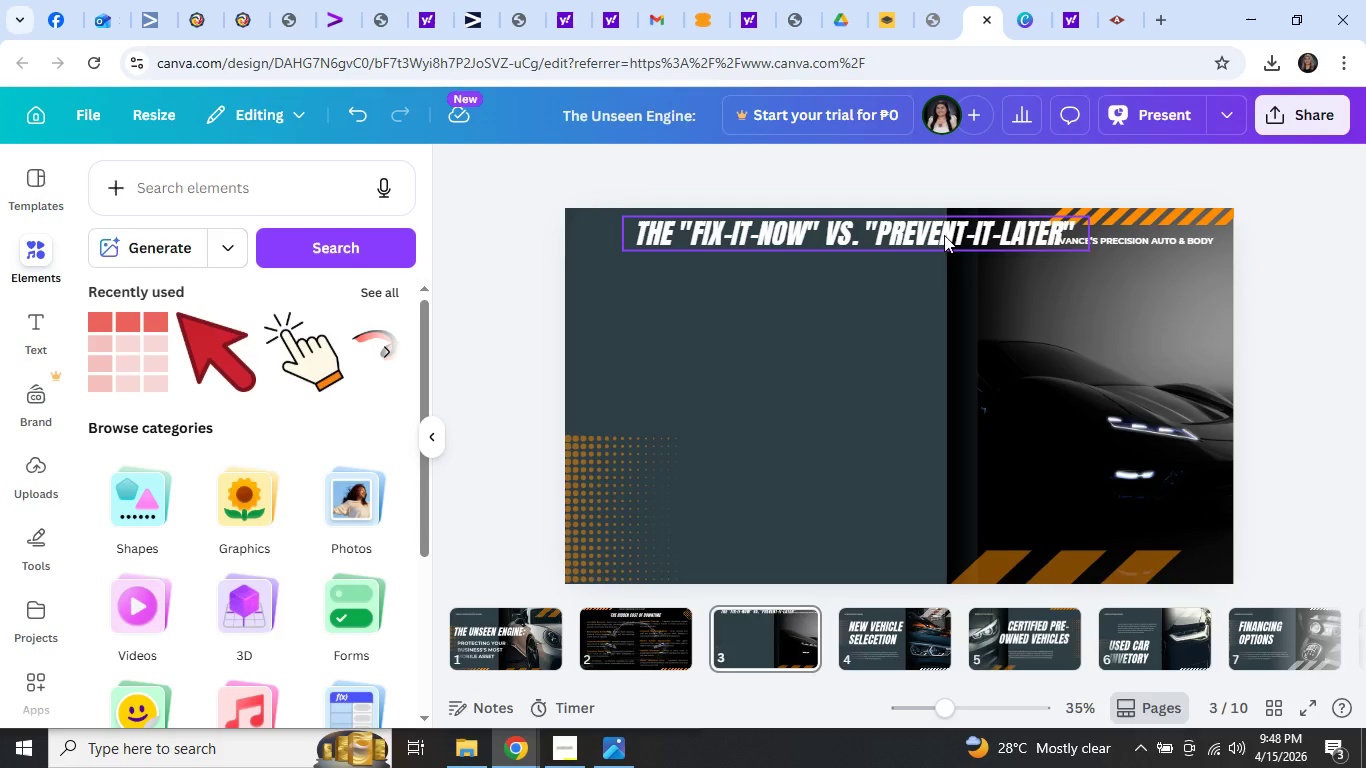 
left_click_drag(start_coordinate=[935, 235], to_coordinate=[960, 277])
 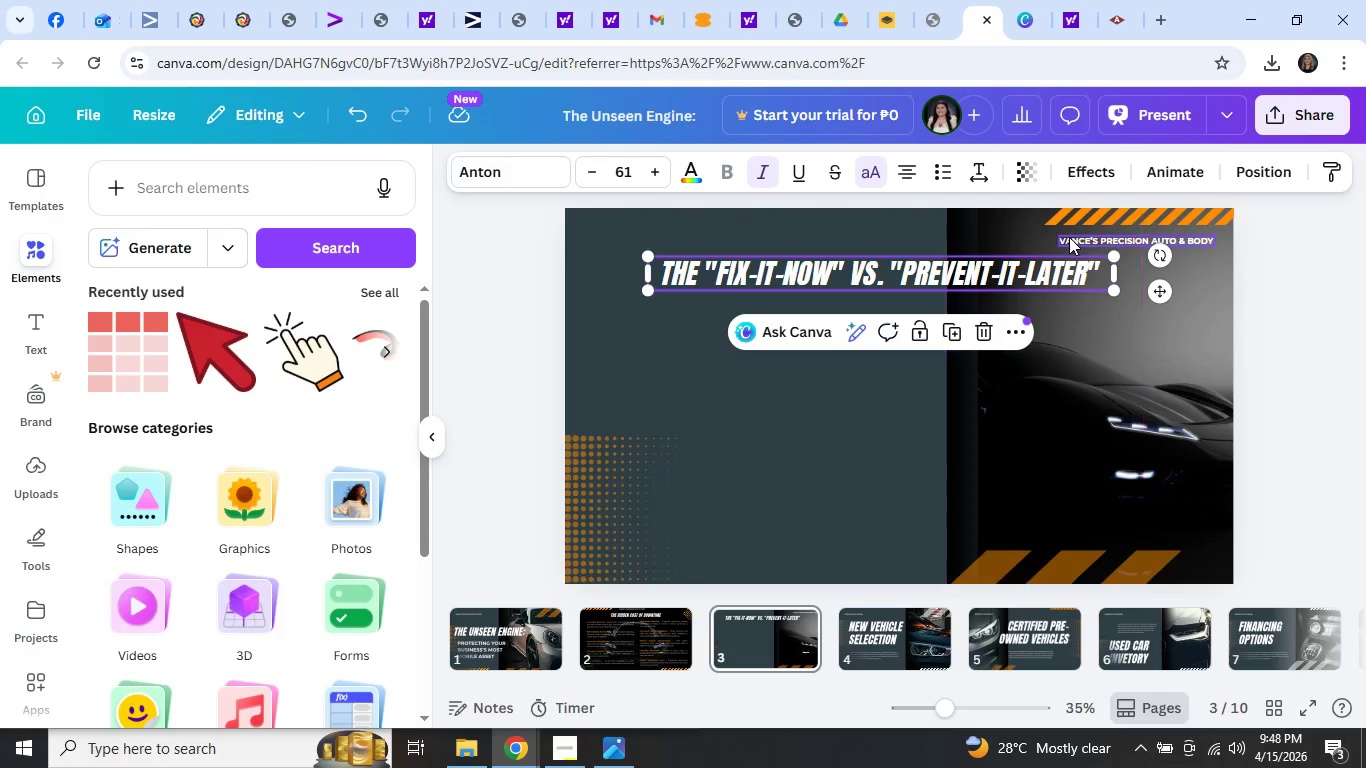 
left_click_drag(start_coordinate=[1069, 237], to_coordinate=[620, 221])
 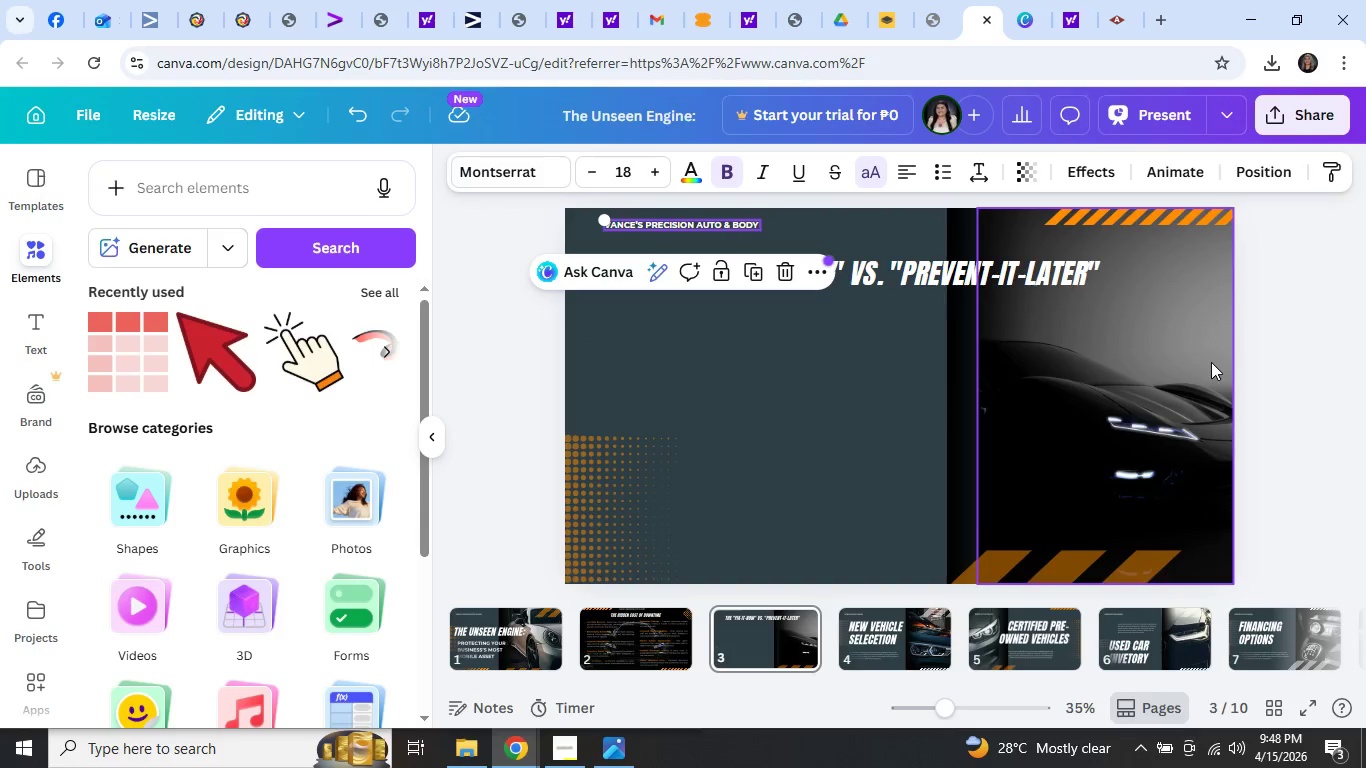 
left_click([1297, 361])
 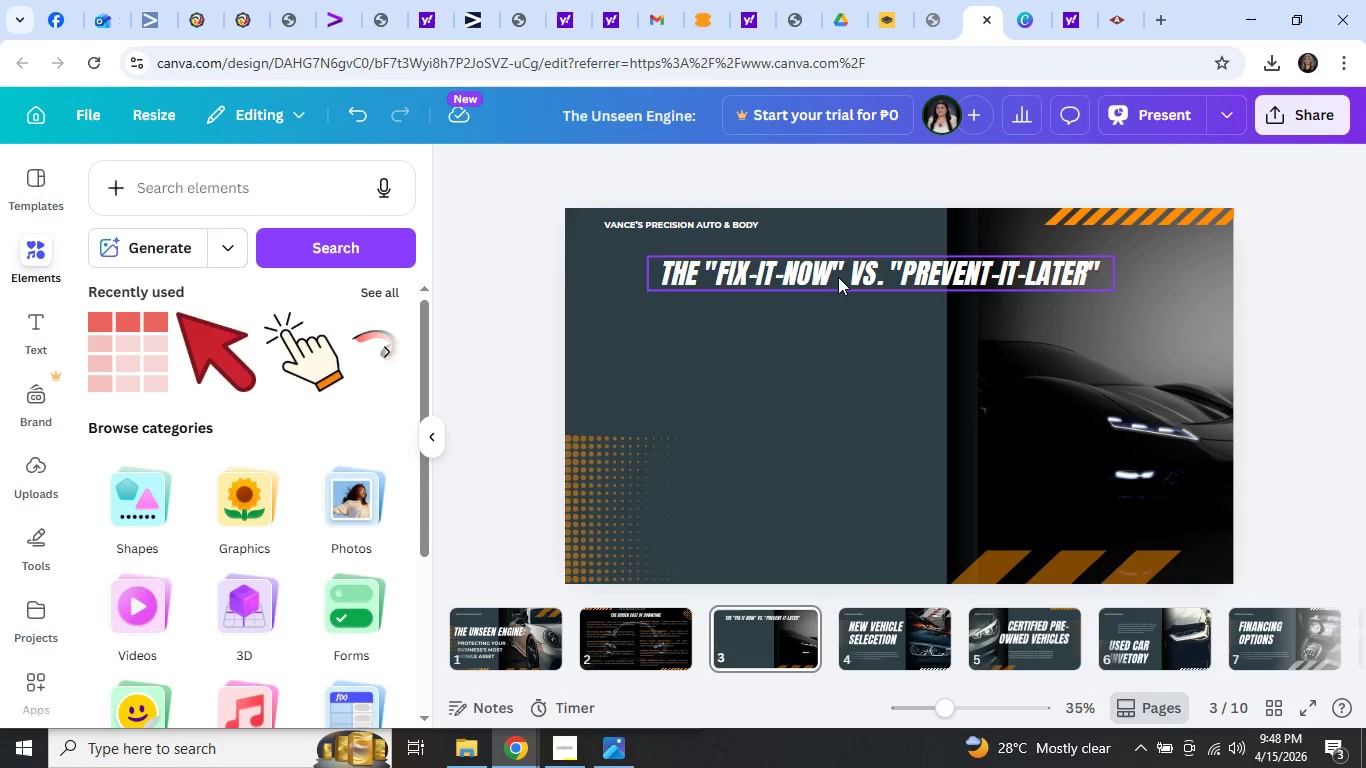 
left_click_drag(start_coordinate=[838, 277], to_coordinate=[855, 271])
 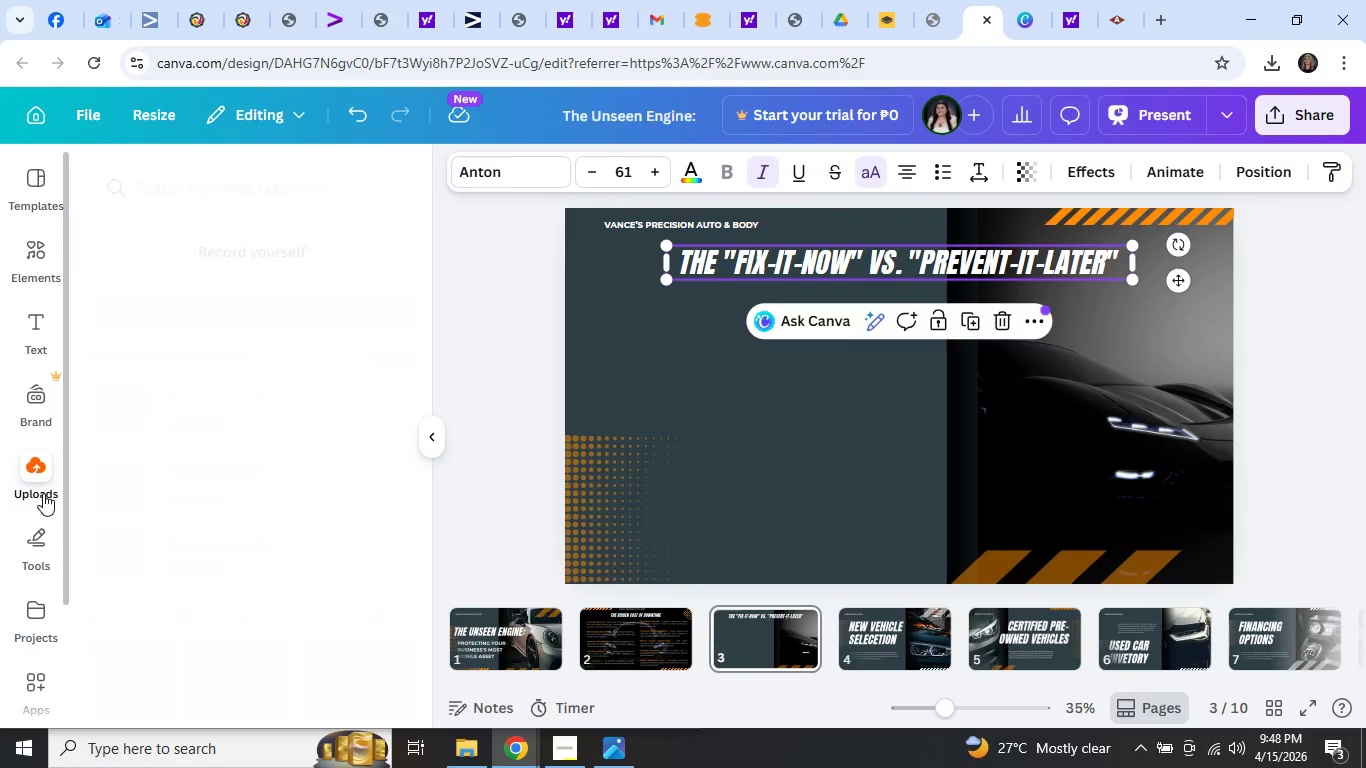 
wait(5.12)
 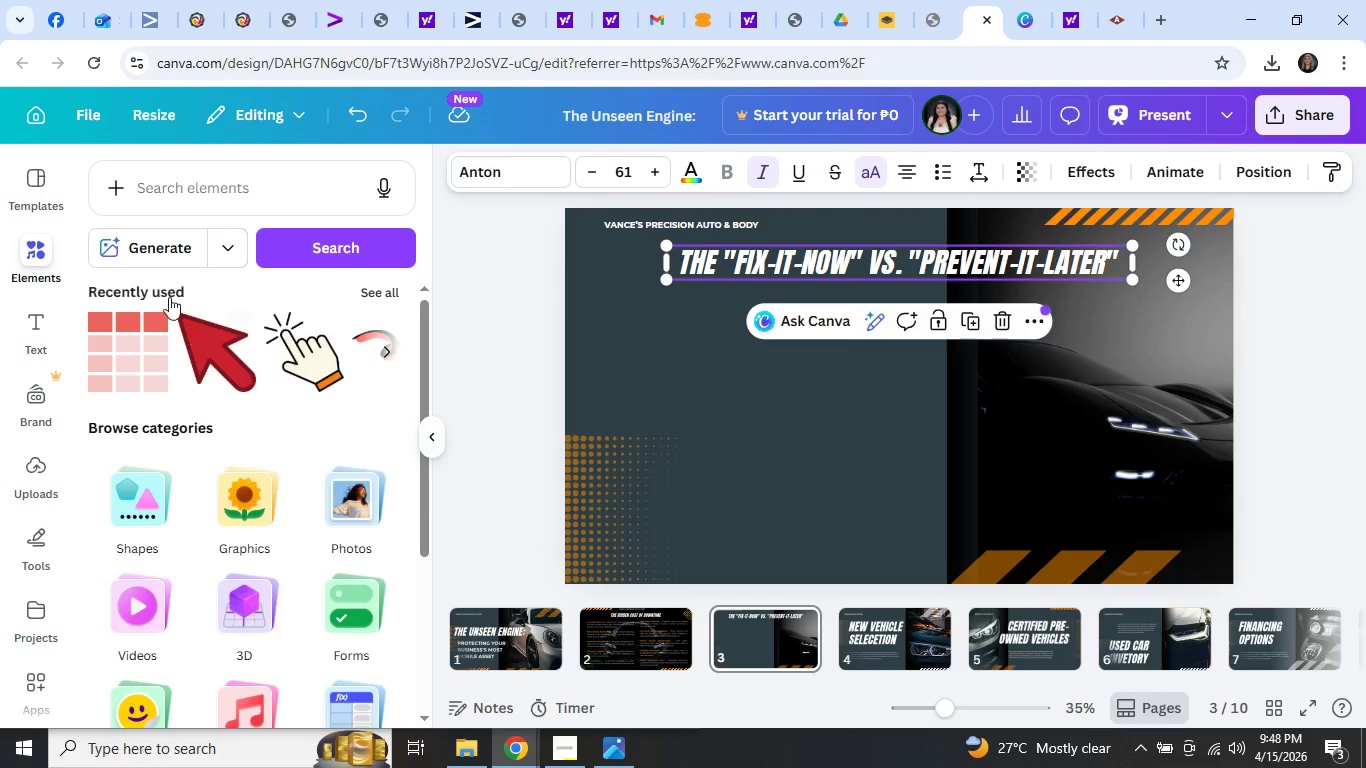 
left_click([234, 245])
 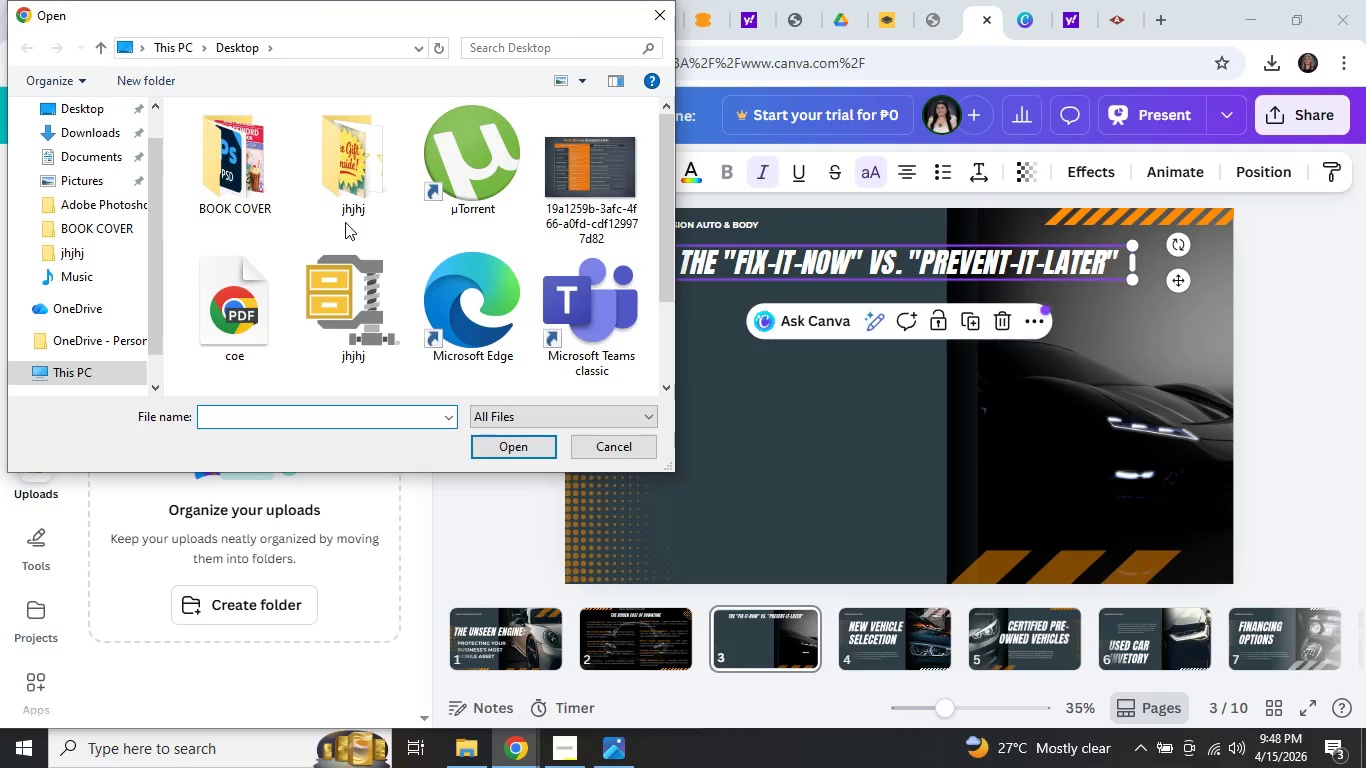 
left_click([578, 178])
 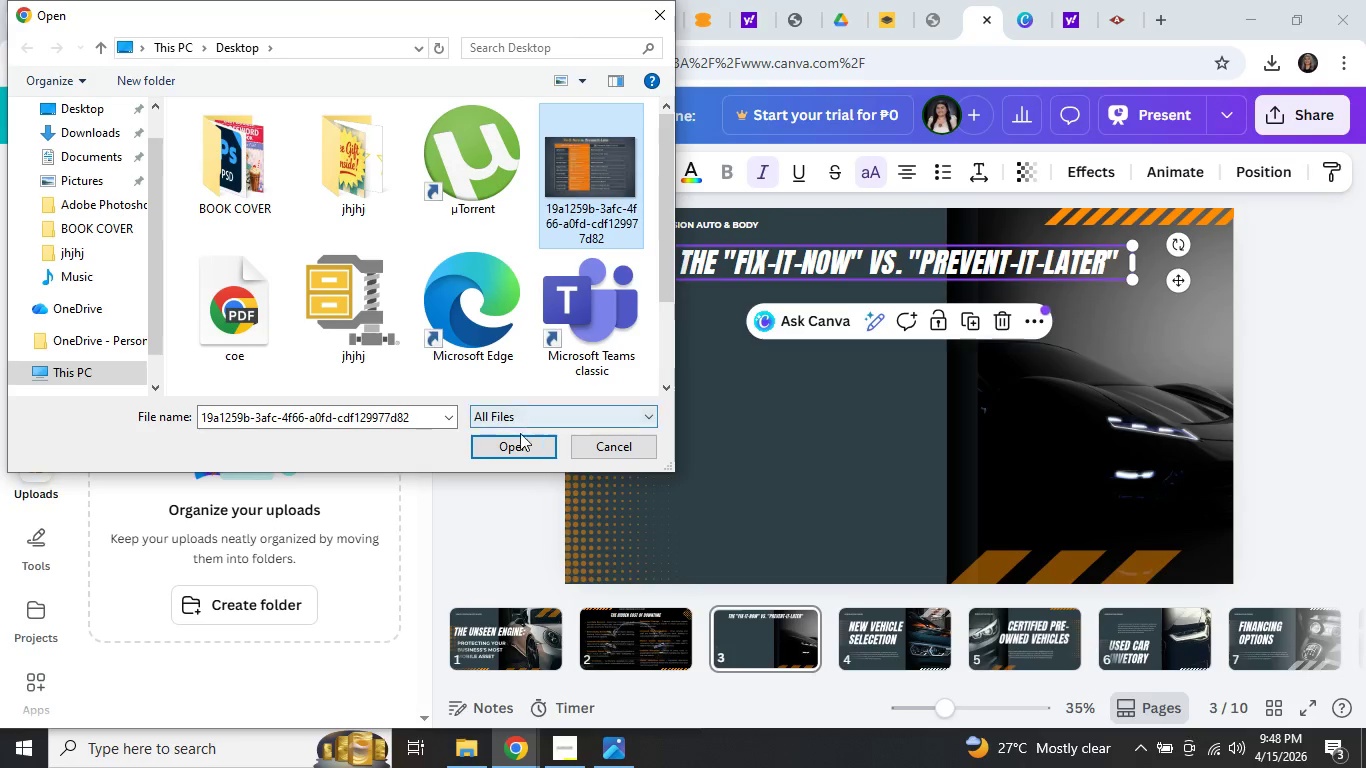 
left_click([515, 443])
 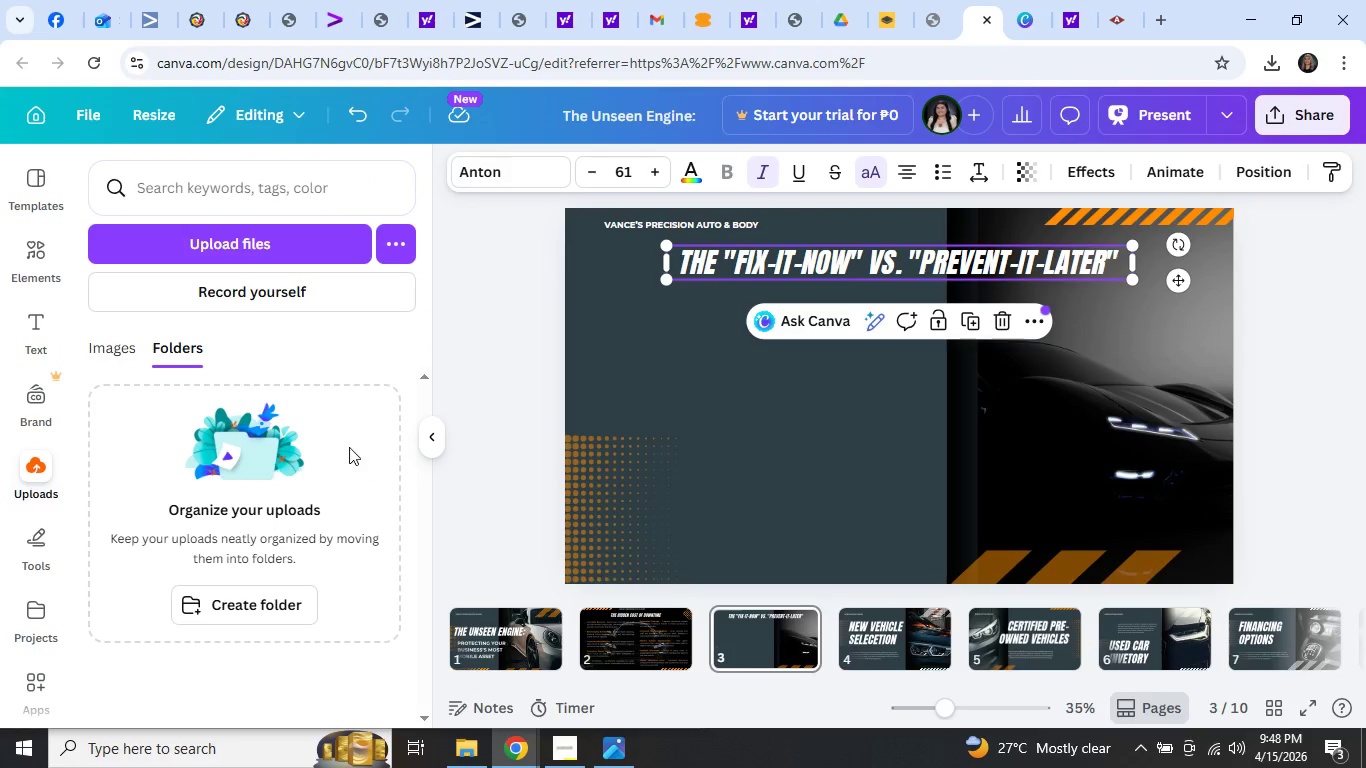 
mouse_move([273, 414])
 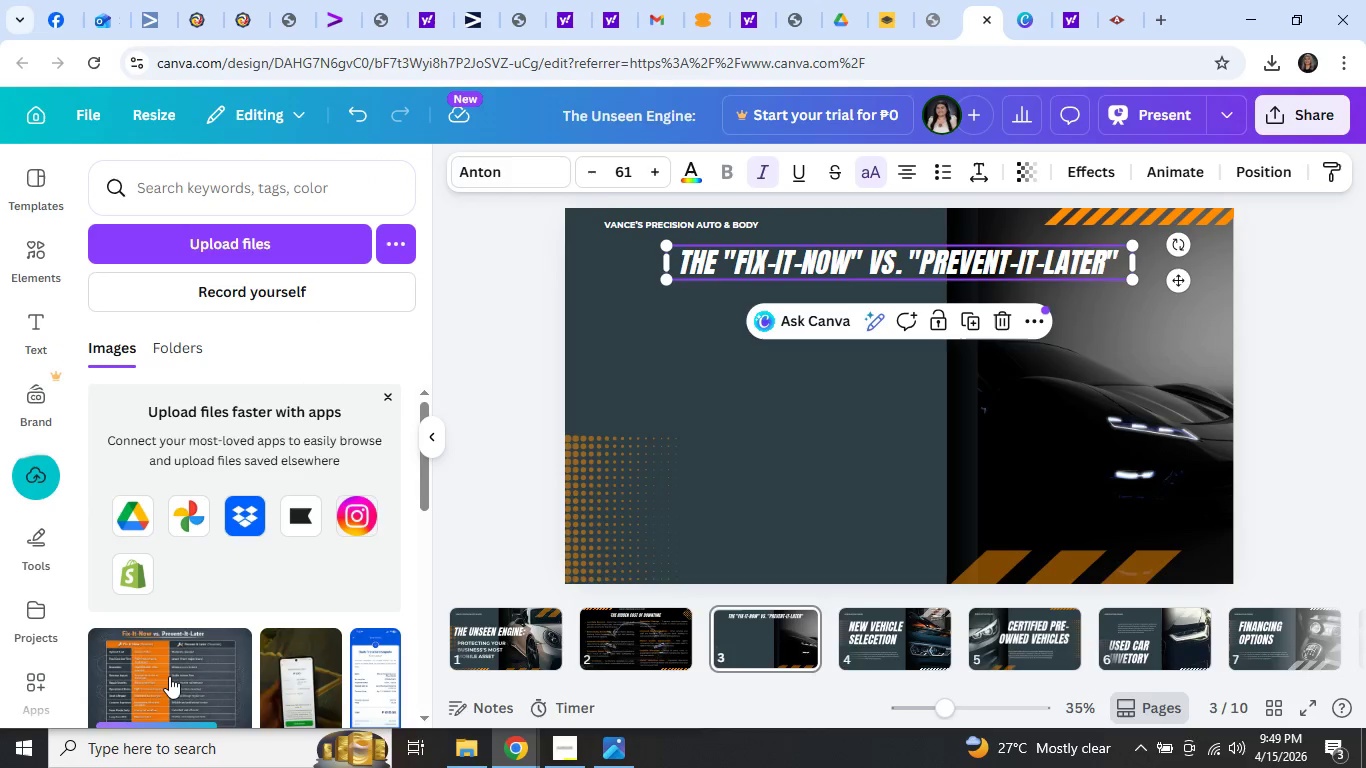 
left_click([170, 679])
 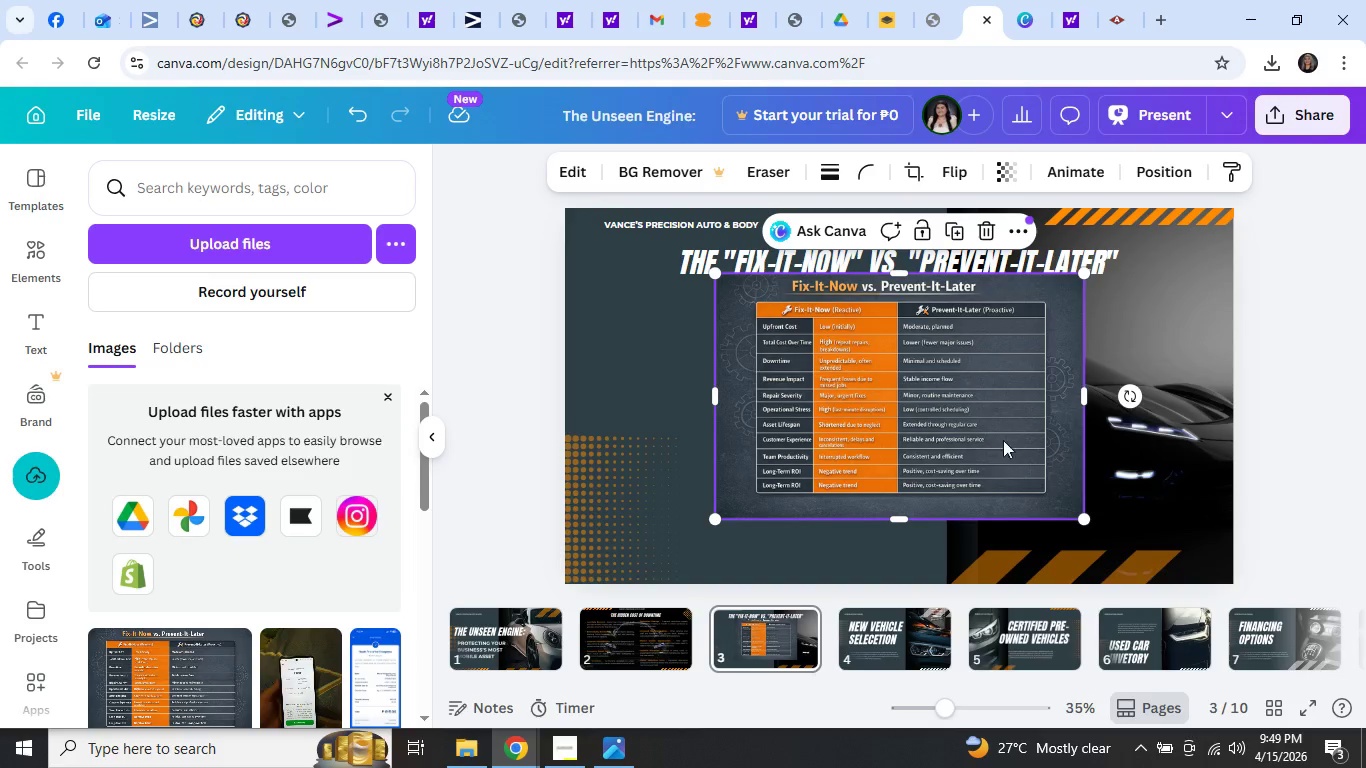 
left_click_drag(start_coordinate=[902, 386], to_coordinate=[764, 392])
 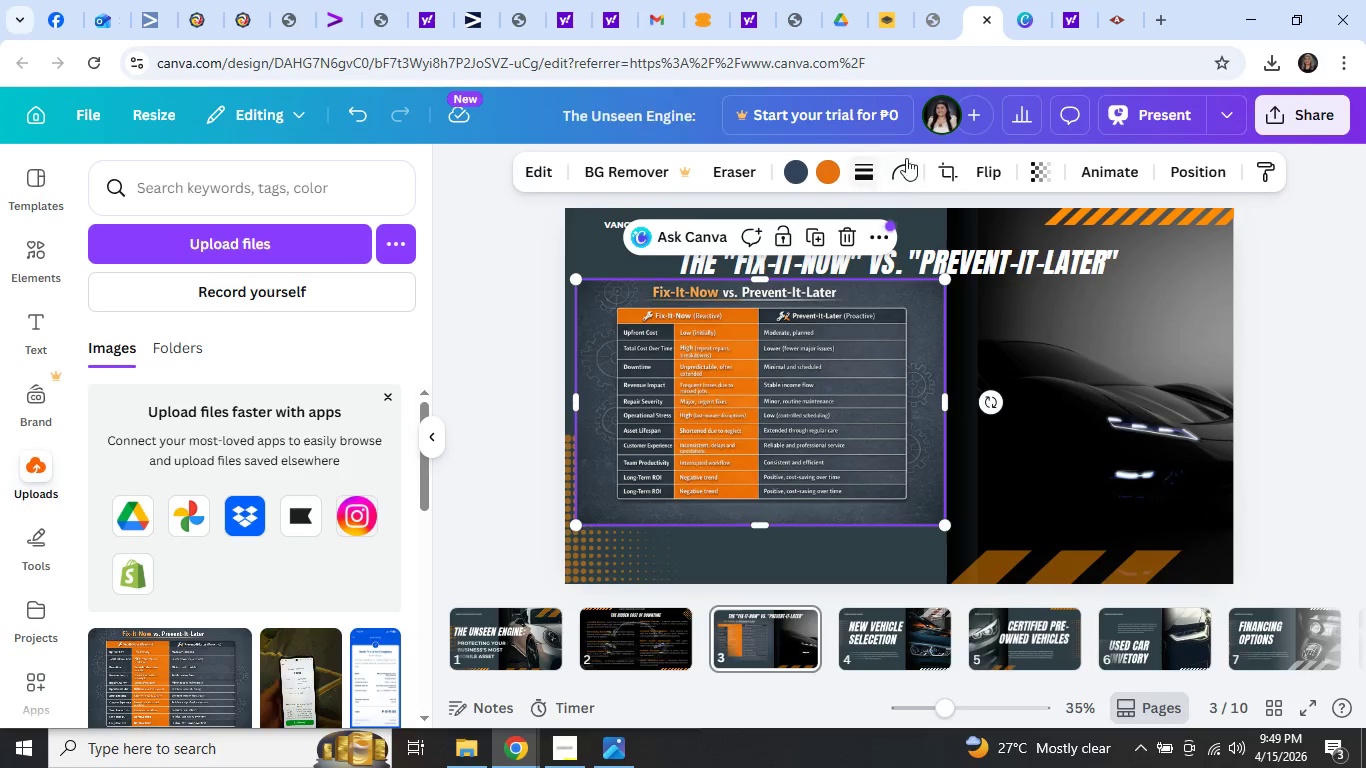 
left_click([952, 167])
 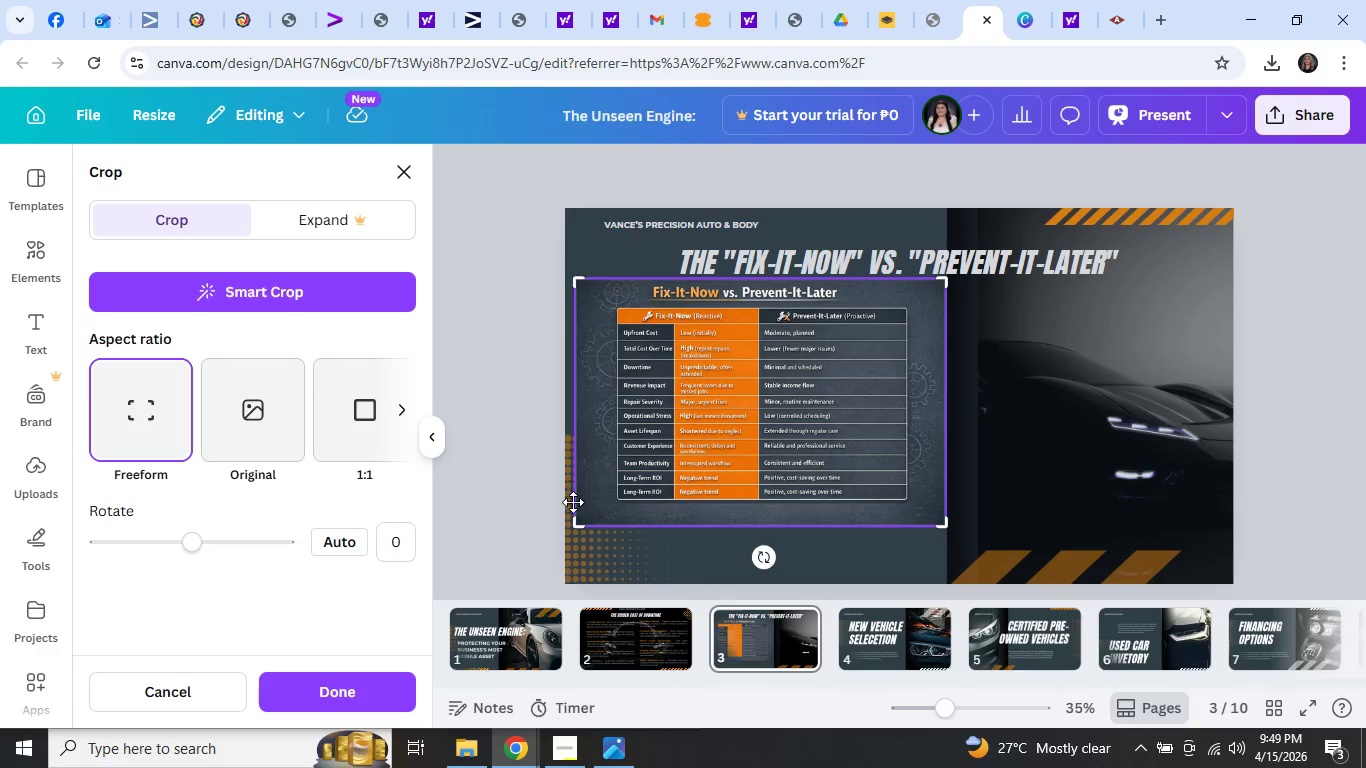 
left_click_drag(start_coordinate=[573, 527], to_coordinate=[612, 504])
 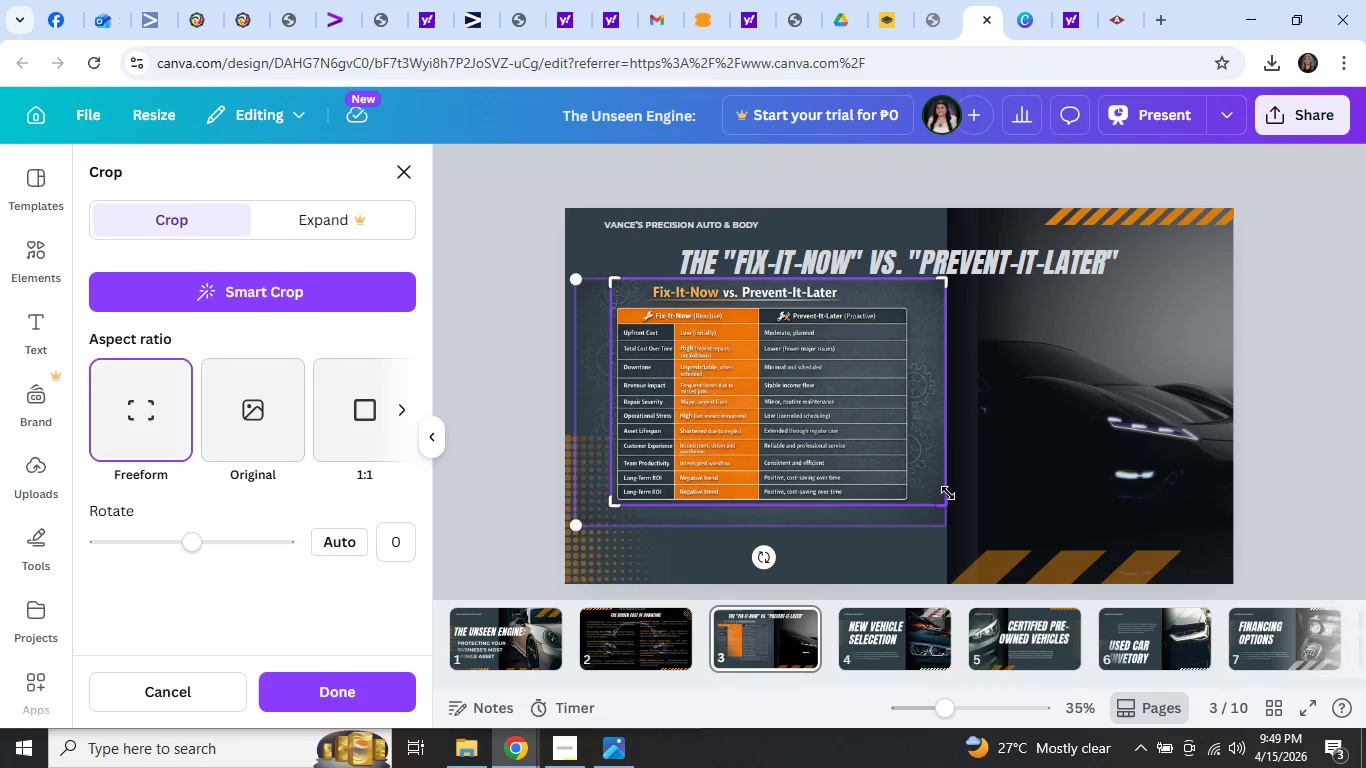 
left_click_drag(start_coordinate=[944, 498], to_coordinate=[912, 506])
 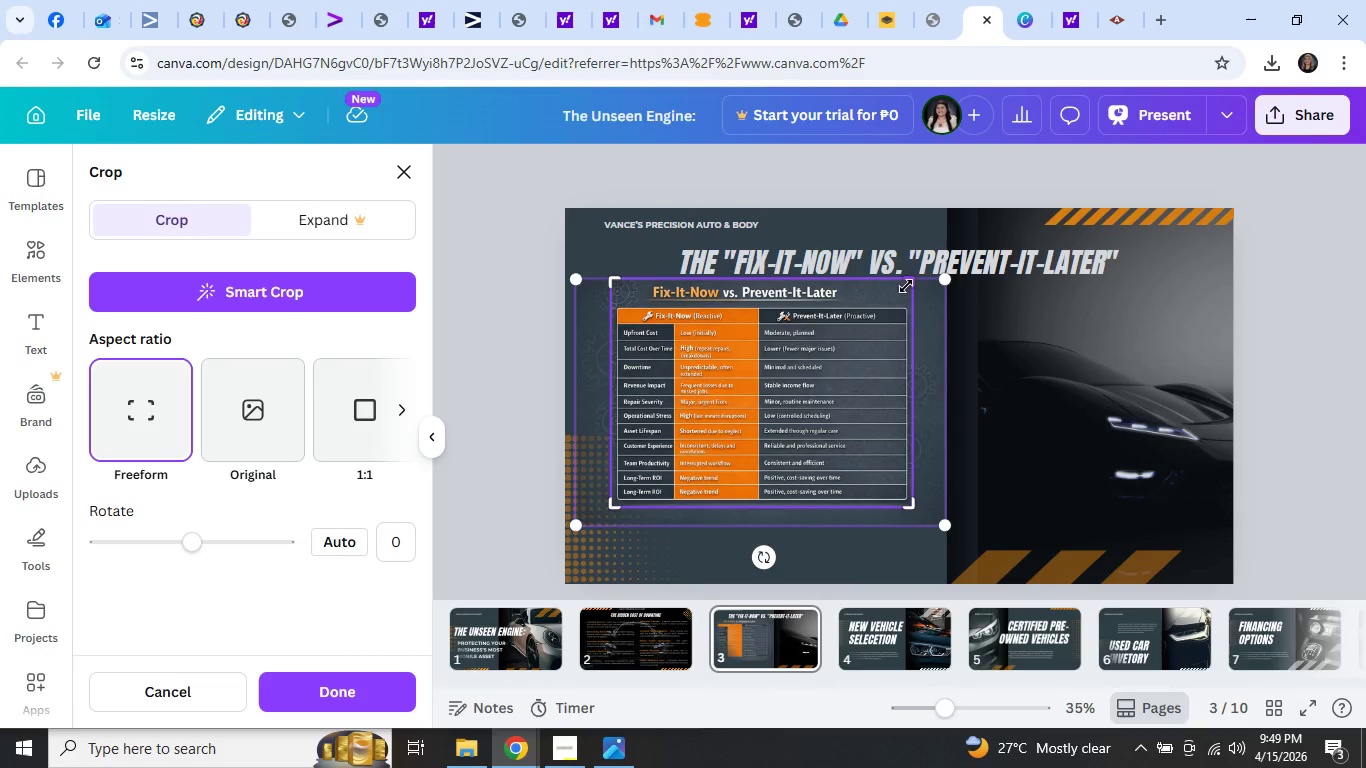 
left_click_drag(start_coordinate=[906, 286], to_coordinate=[912, 305])
 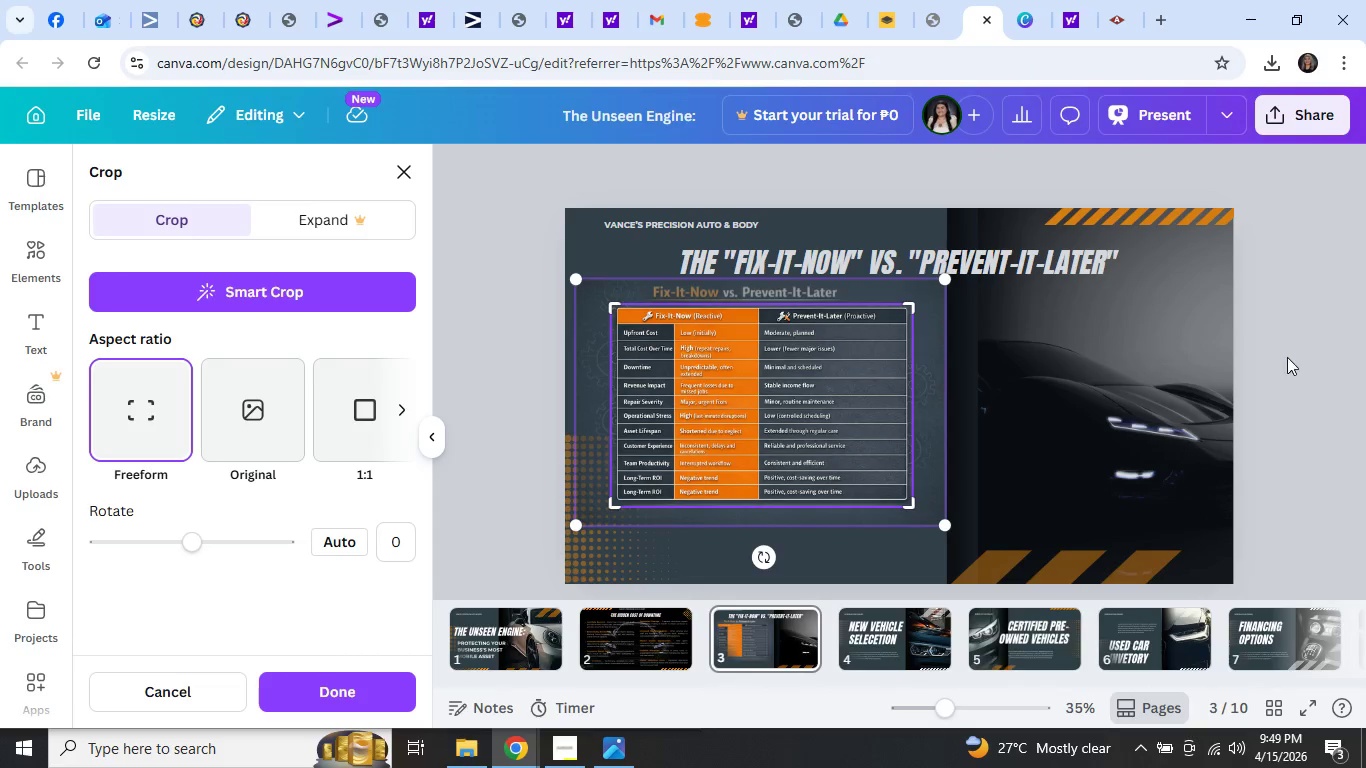 
left_click([1288, 355])
 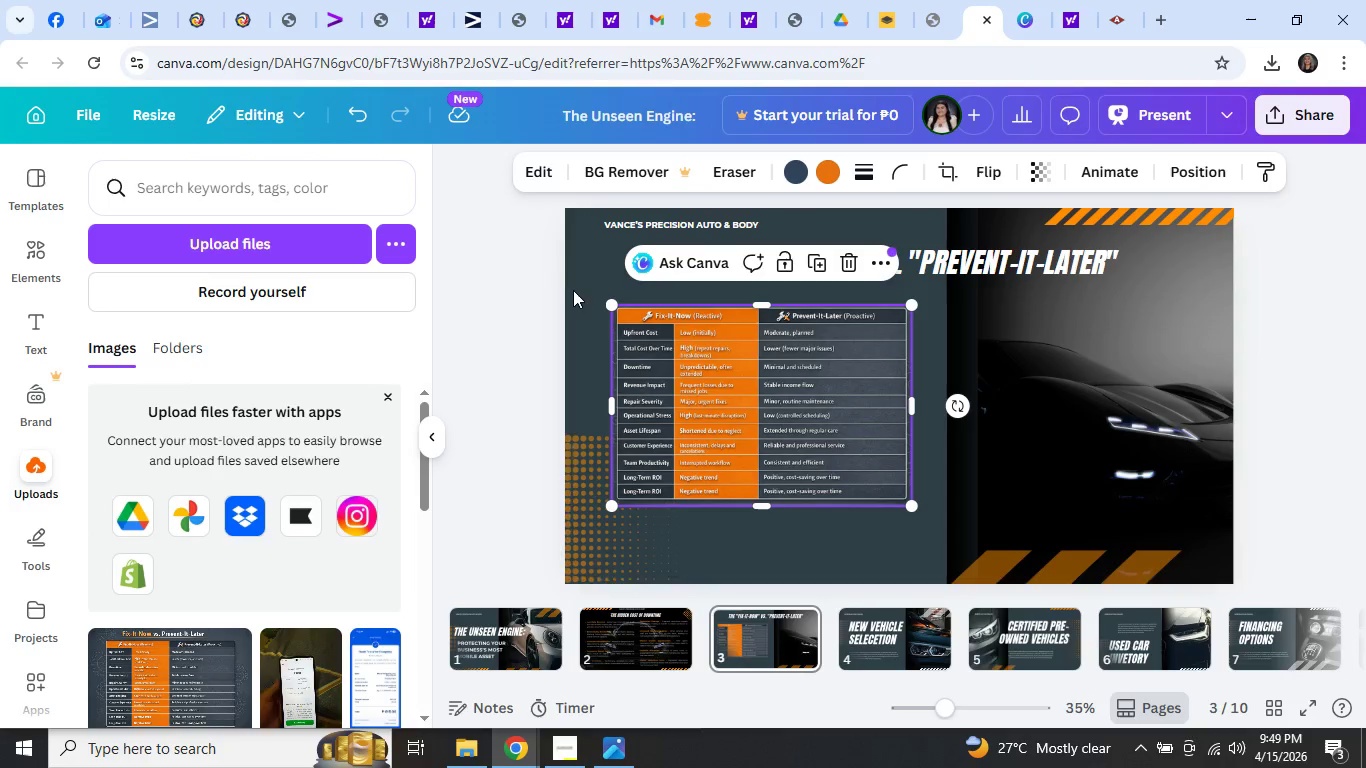 
left_click_drag(start_coordinate=[690, 374], to_coordinate=[683, 338])
 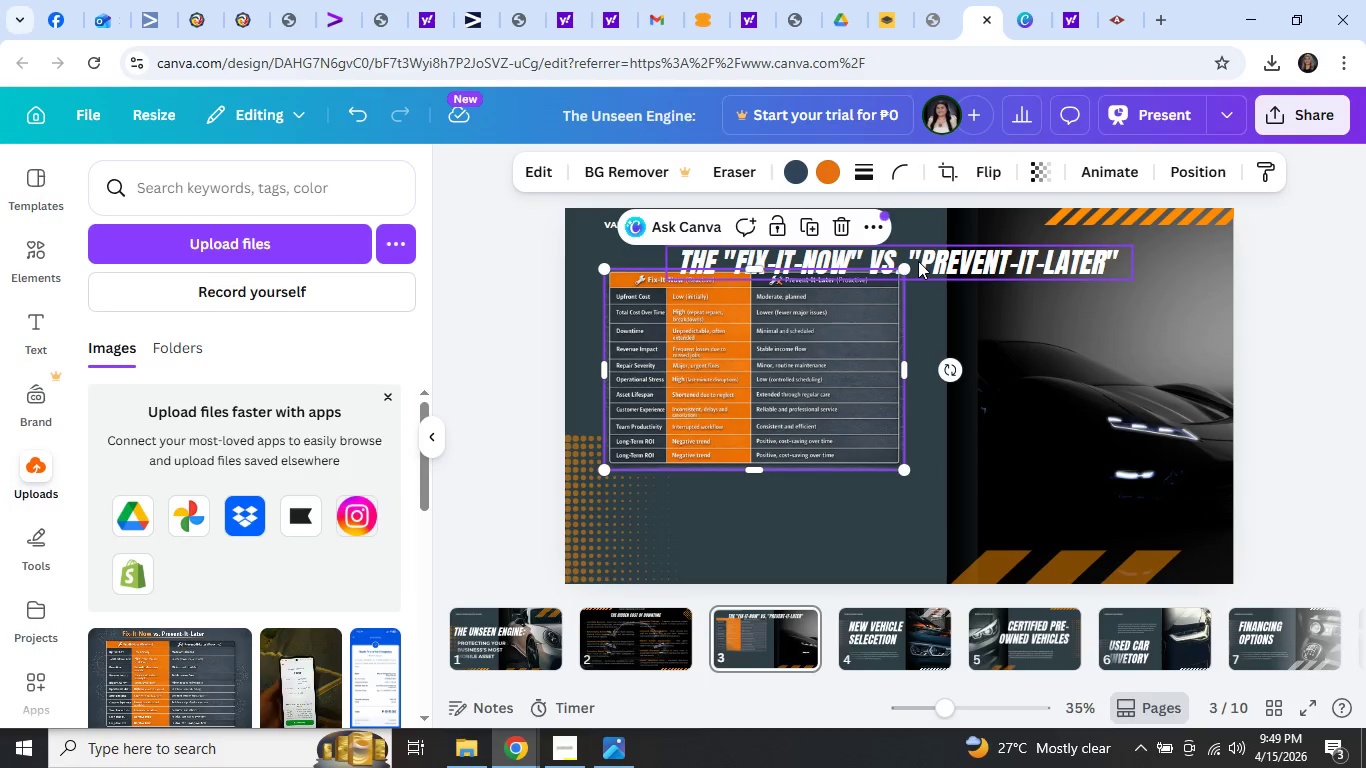 
left_click_drag(start_coordinate=[918, 260], to_coordinate=[993, 294])
 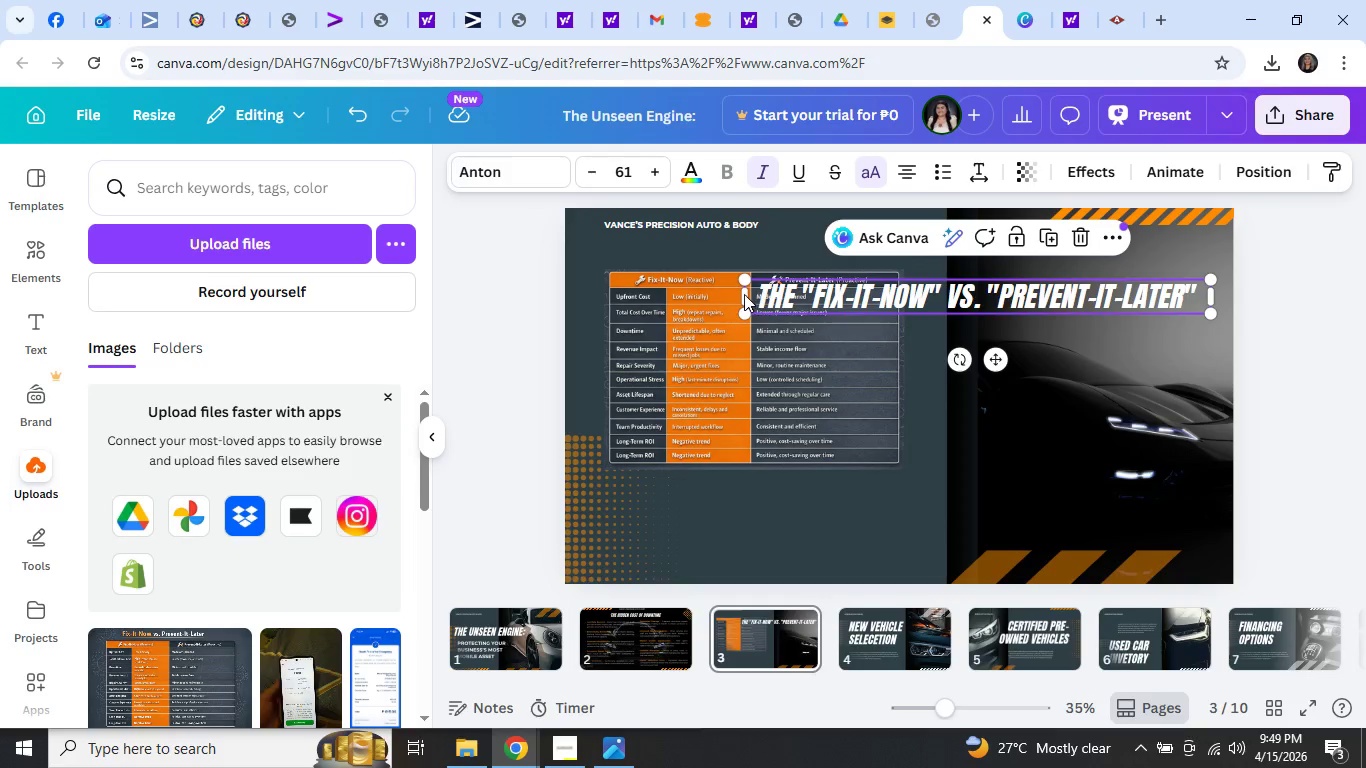 
left_click_drag(start_coordinate=[742, 294], to_coordinate=[983, 326])
 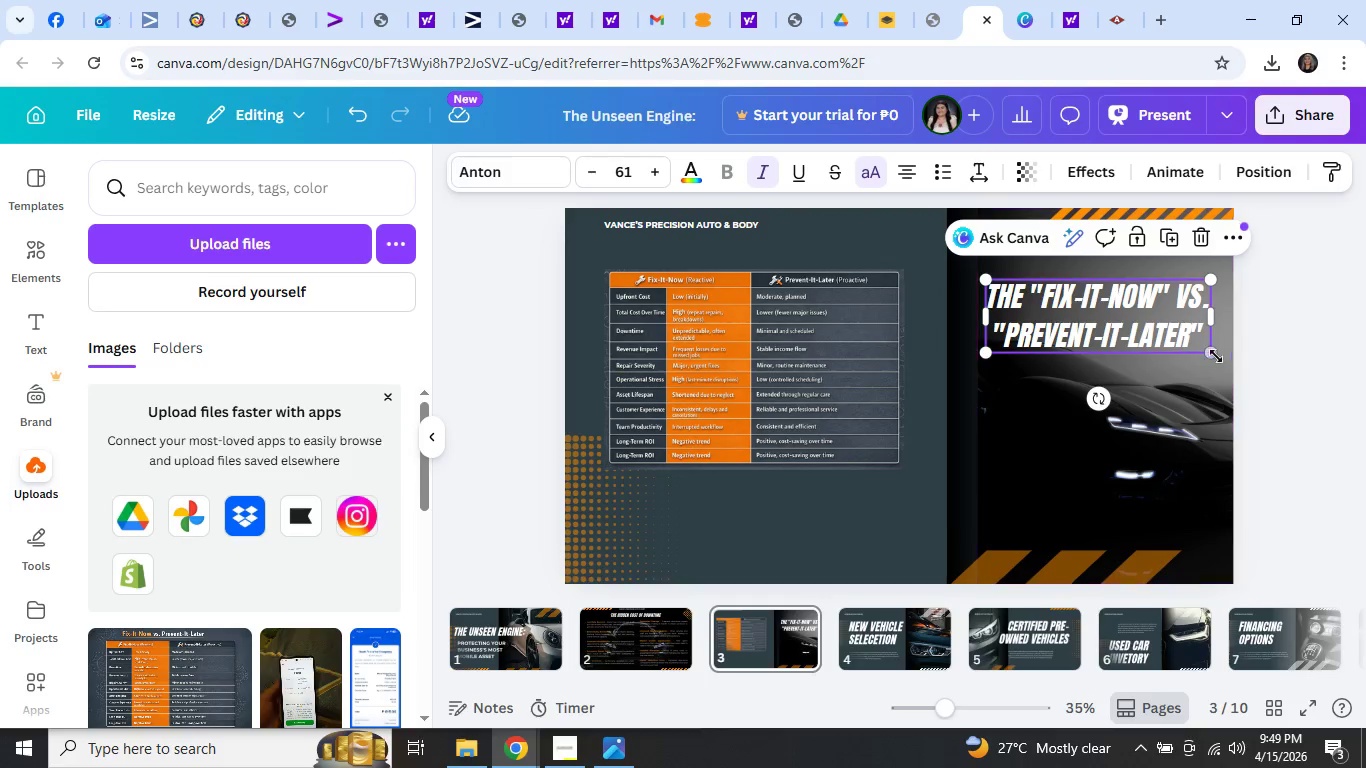 
left_click_drag(start_coordinate=[1209, 355], to_coordinate=[1196, 413])
 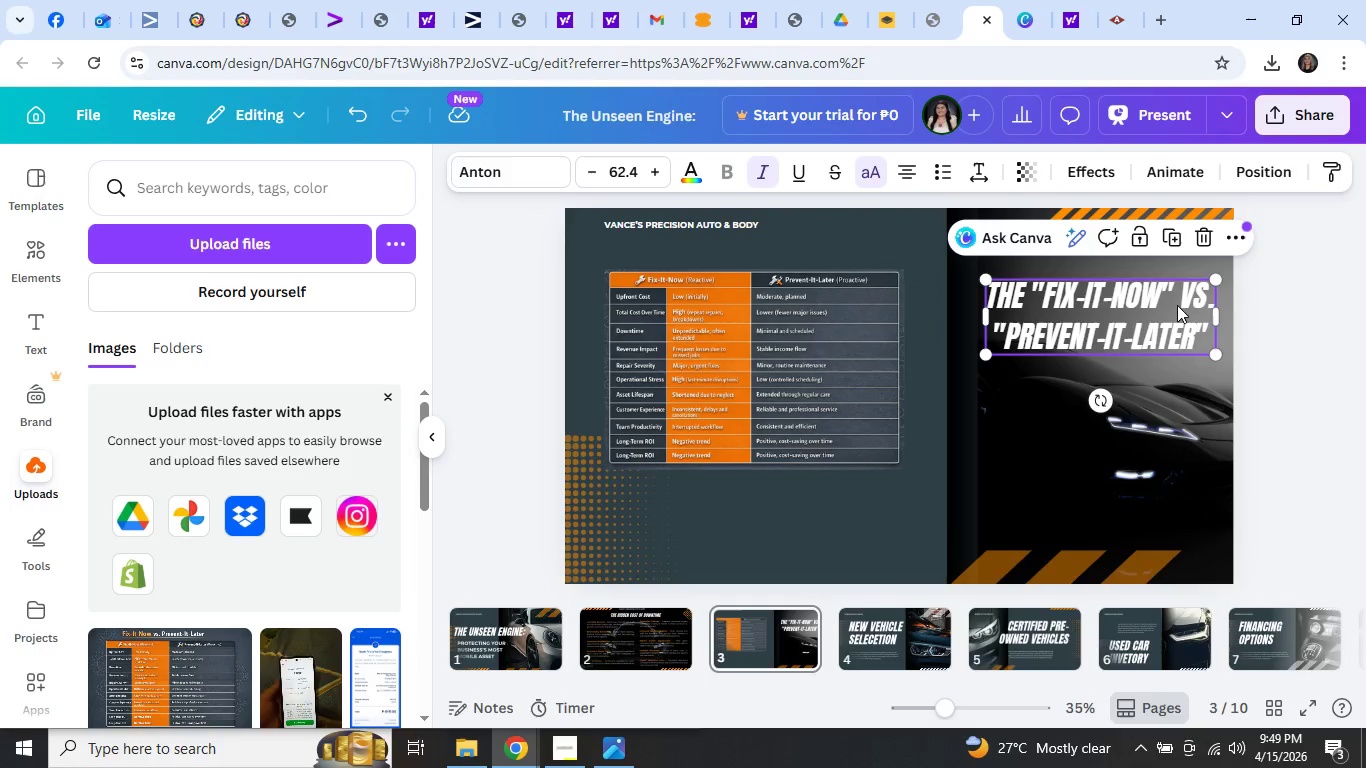 
left_click([1166, 286])
 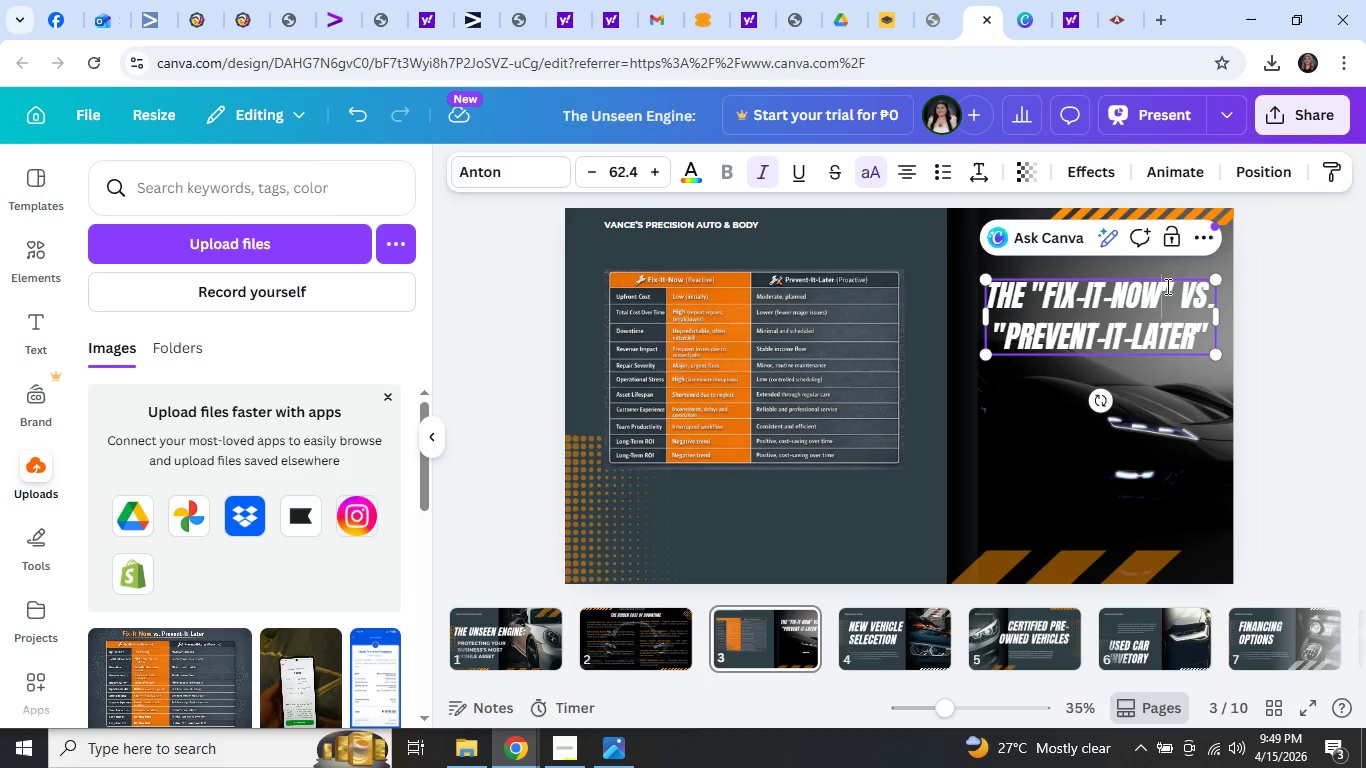 
left_click_drag(start_coordinate=[1166, 286], to_coordinate=[1039, 312])
 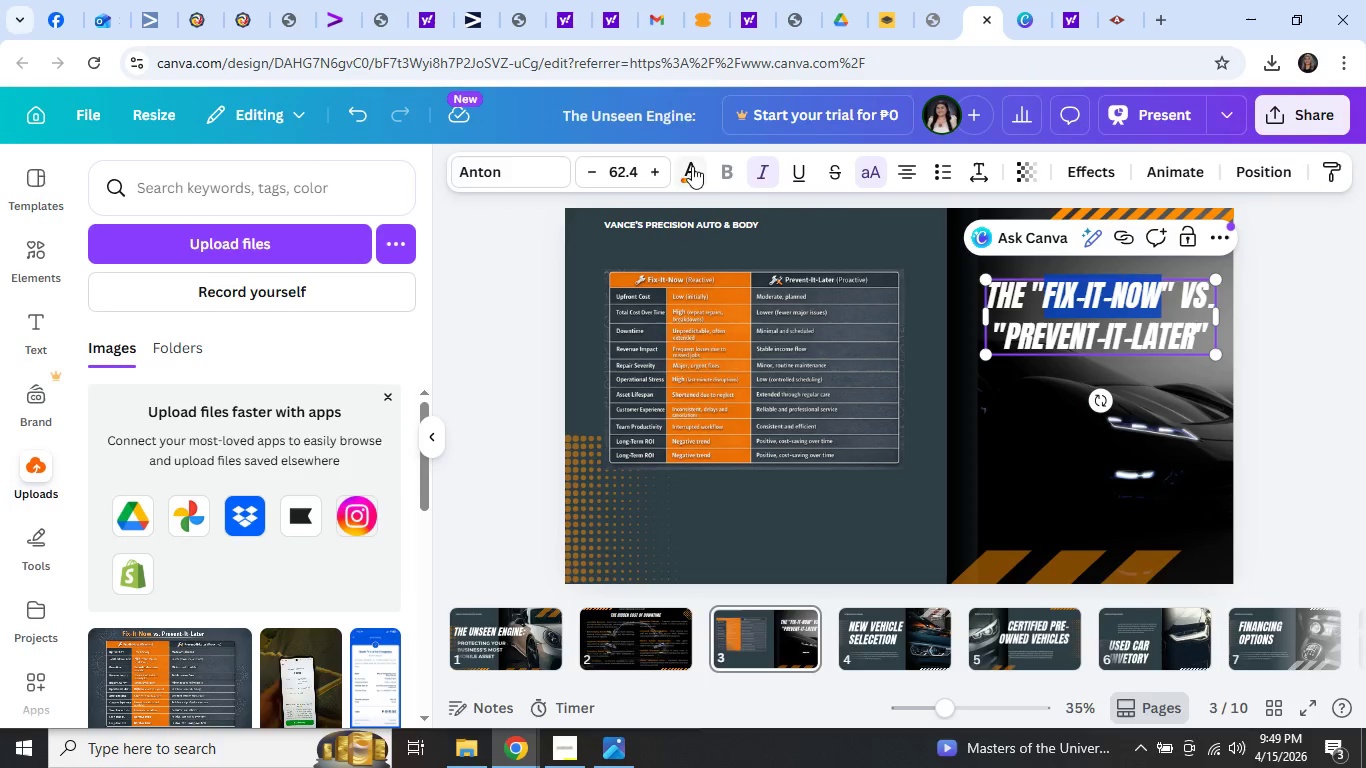 
left_click([689, 171])
 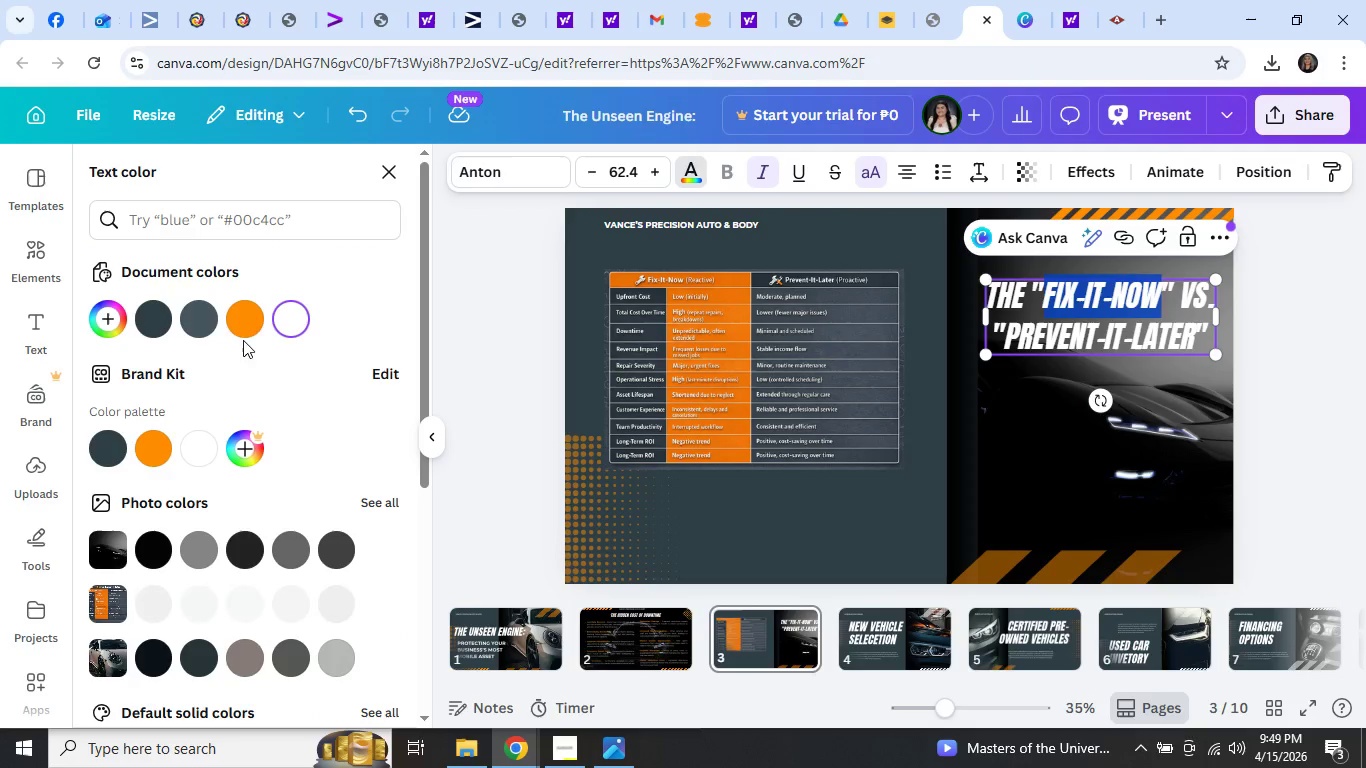 
left_click([251, 328])
 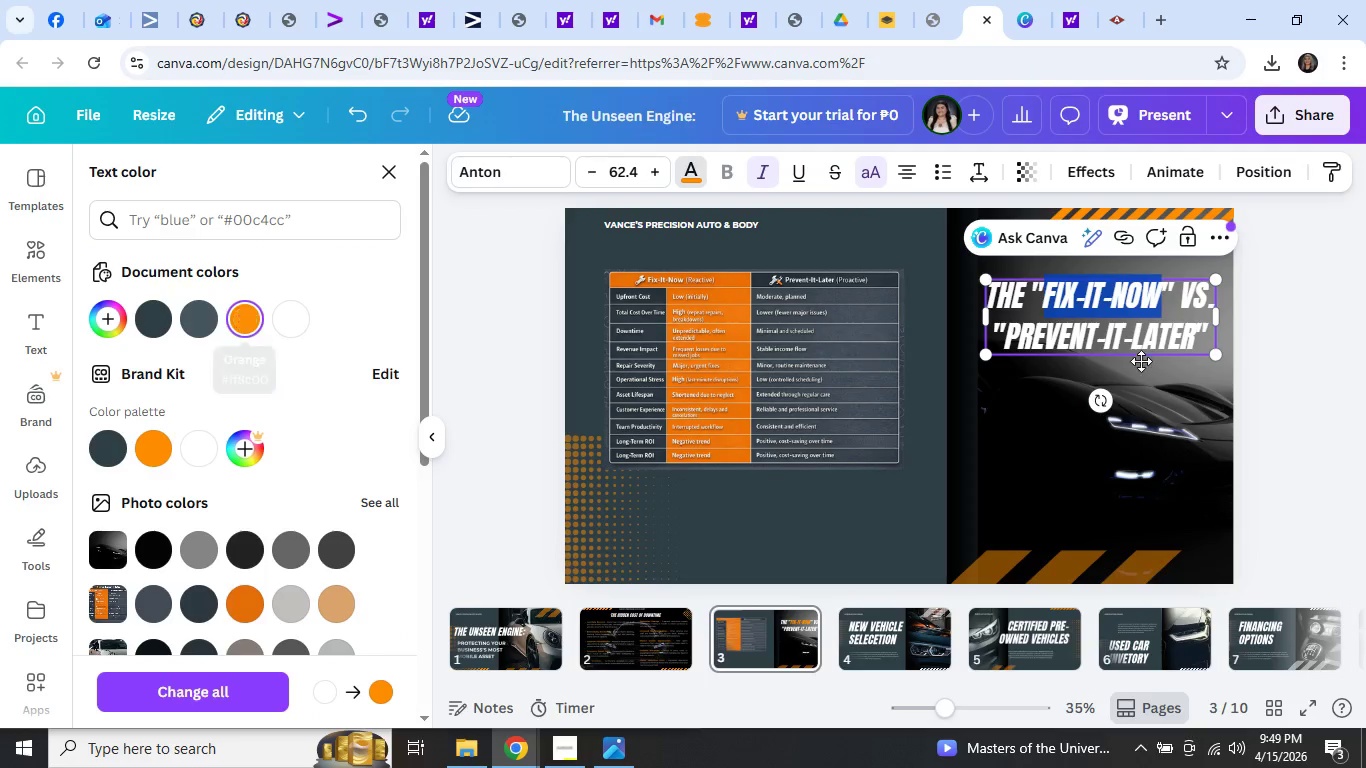 
left_click([1158, 331])
 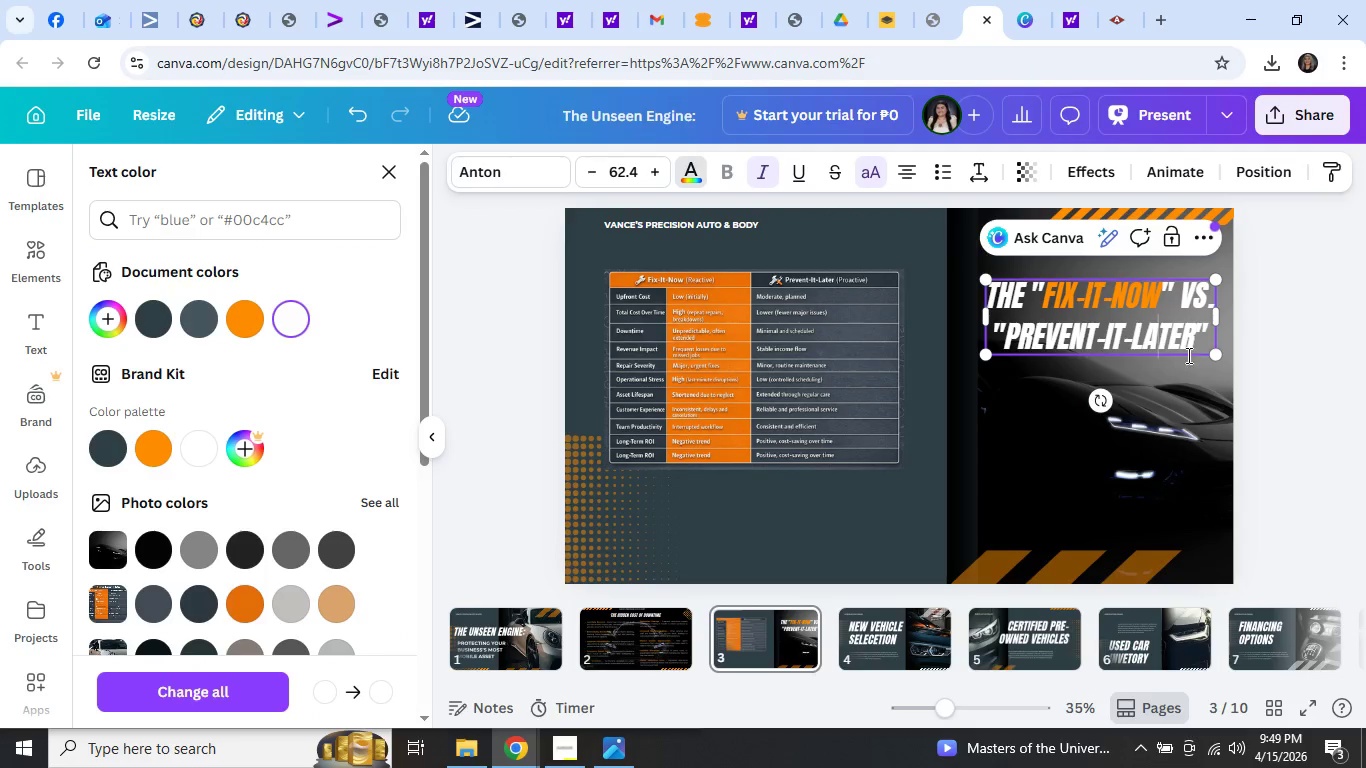 
left_click([1183, 327])
 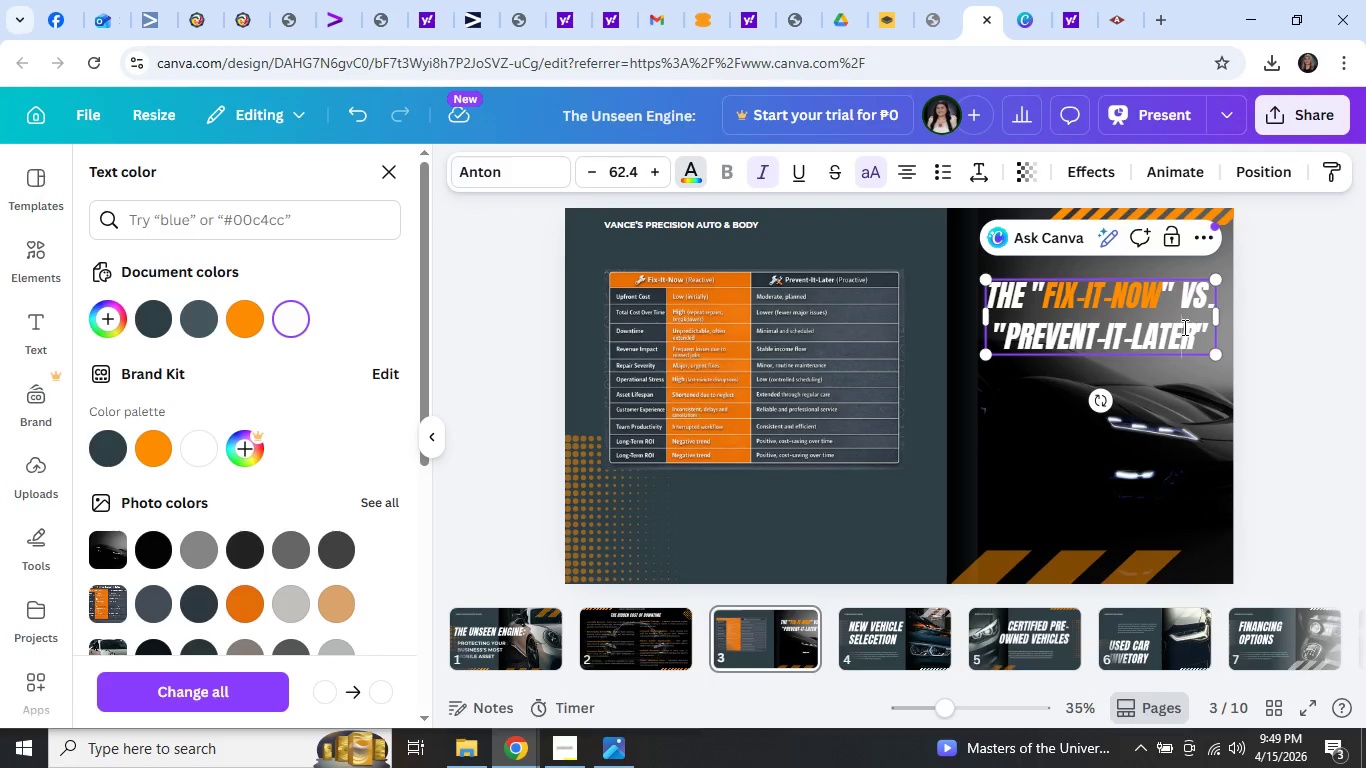 
key(Control+ControlLeft)
 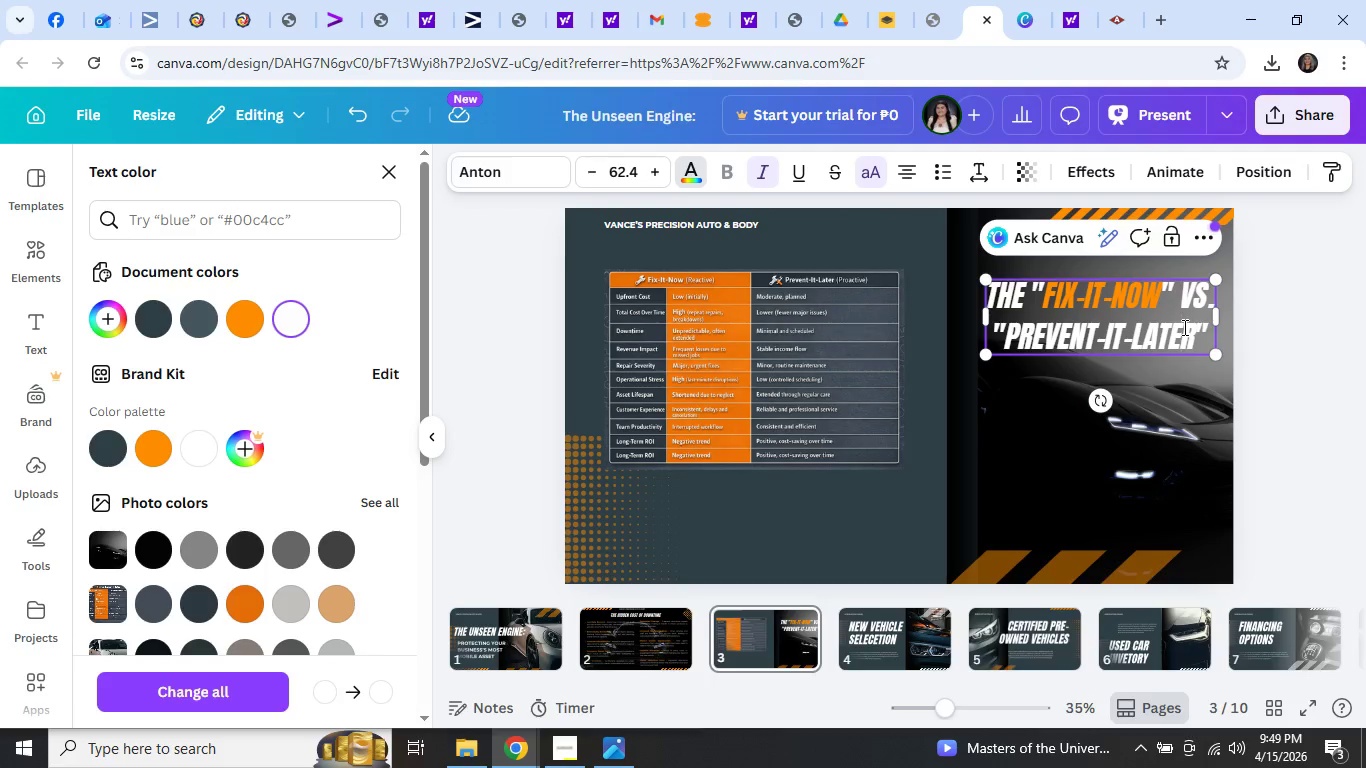 
key(A)
 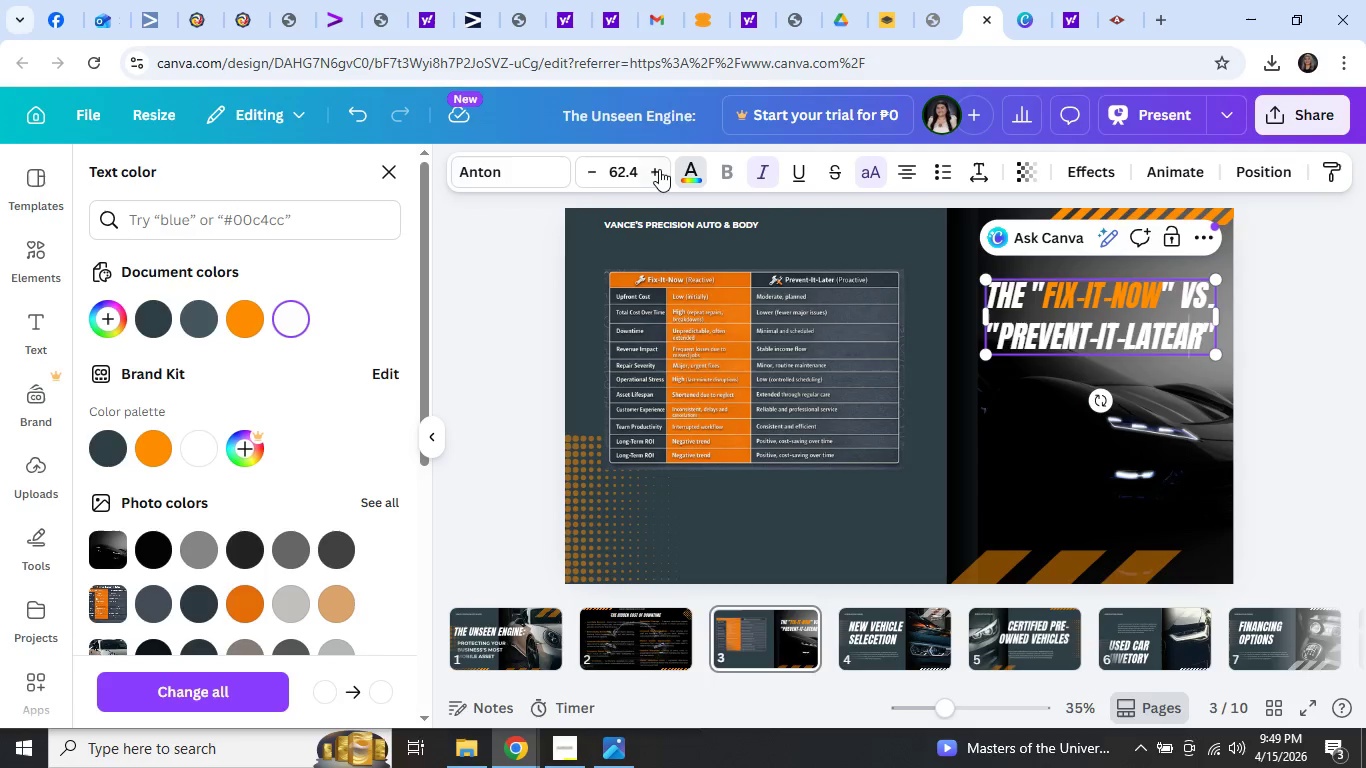 
double_click([659, 169])
 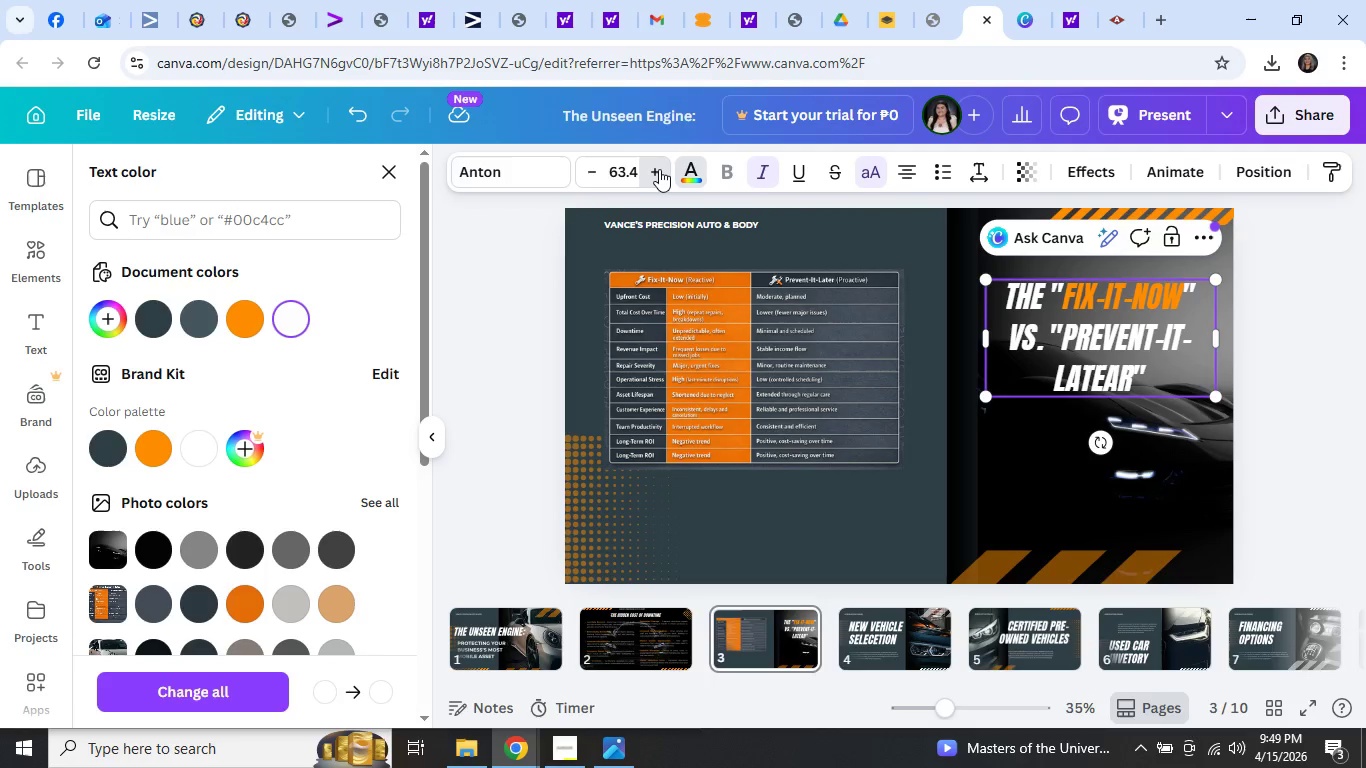 
triple_click([659, 169])
 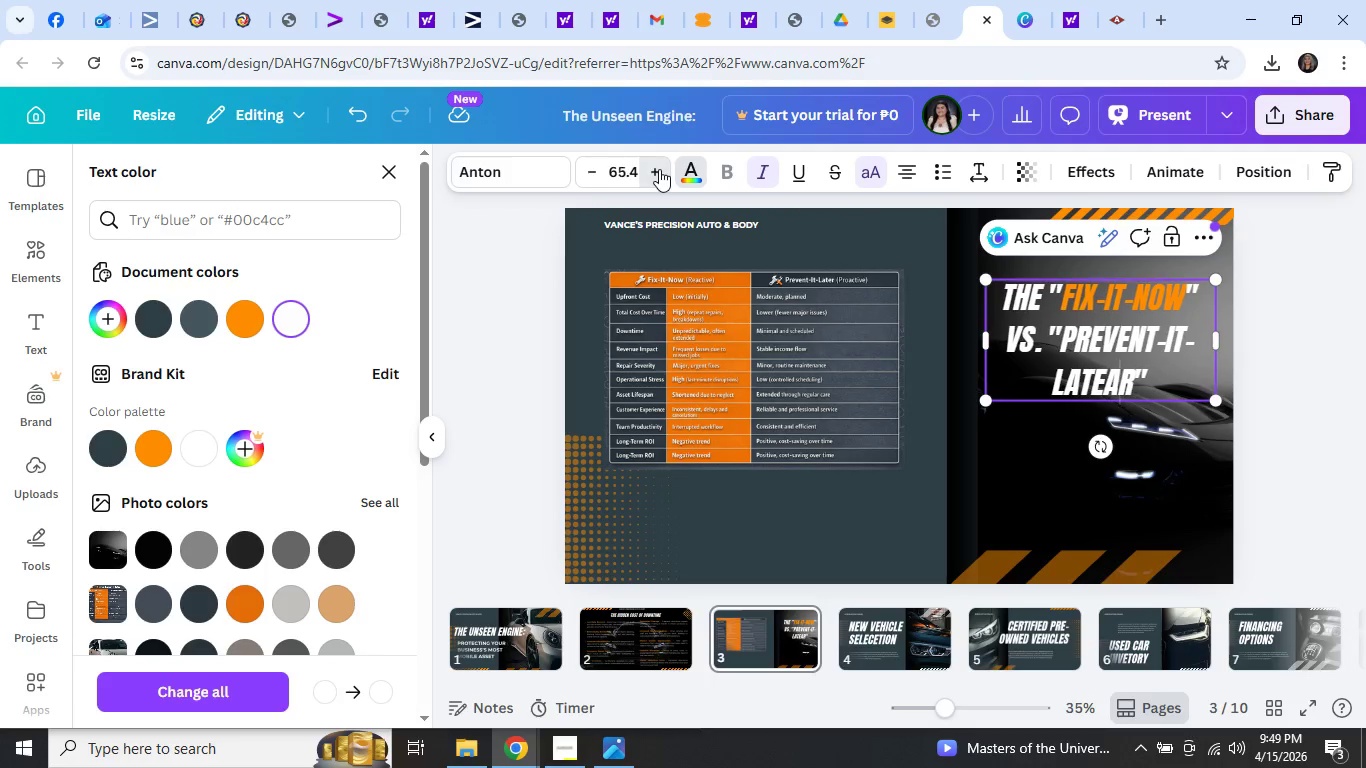 
triple_click([659, 169])
 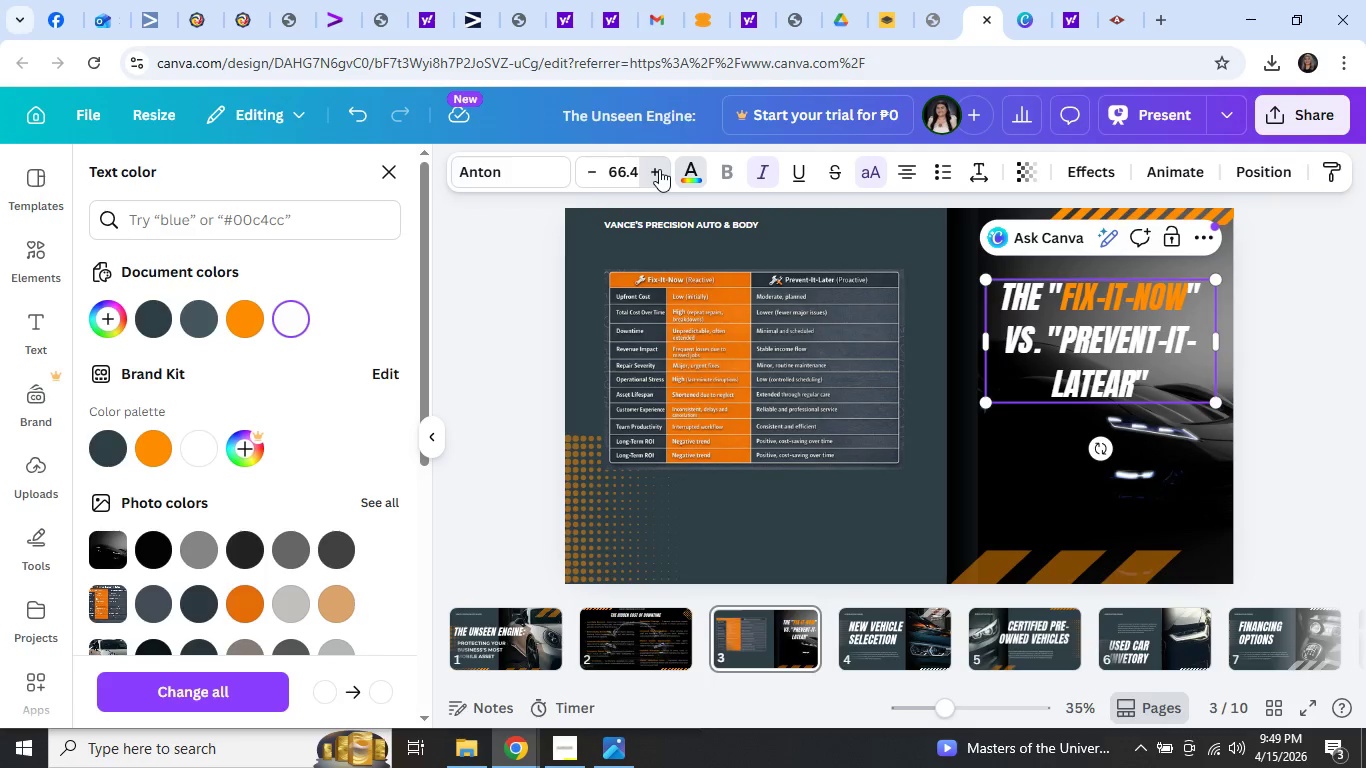 
triple_click([659, 169])
 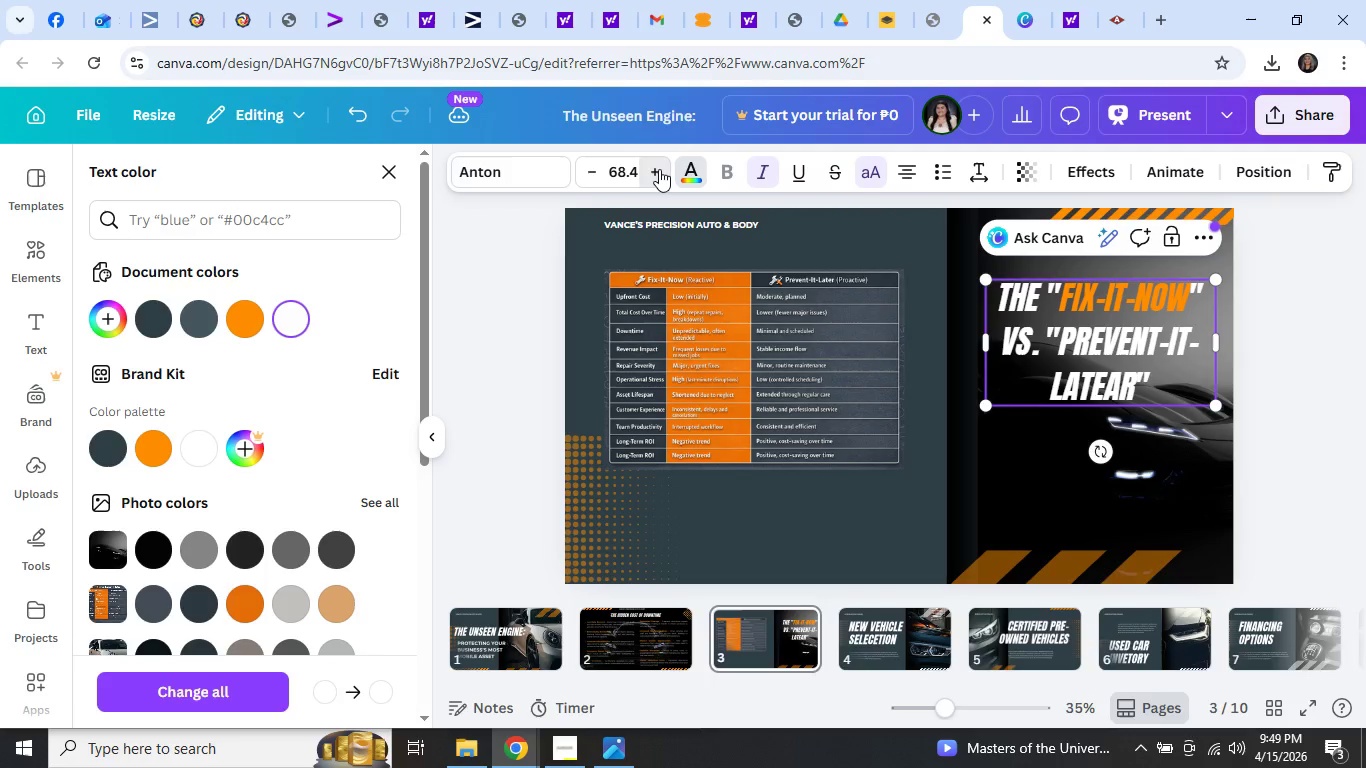 
double_click([659, 169])
 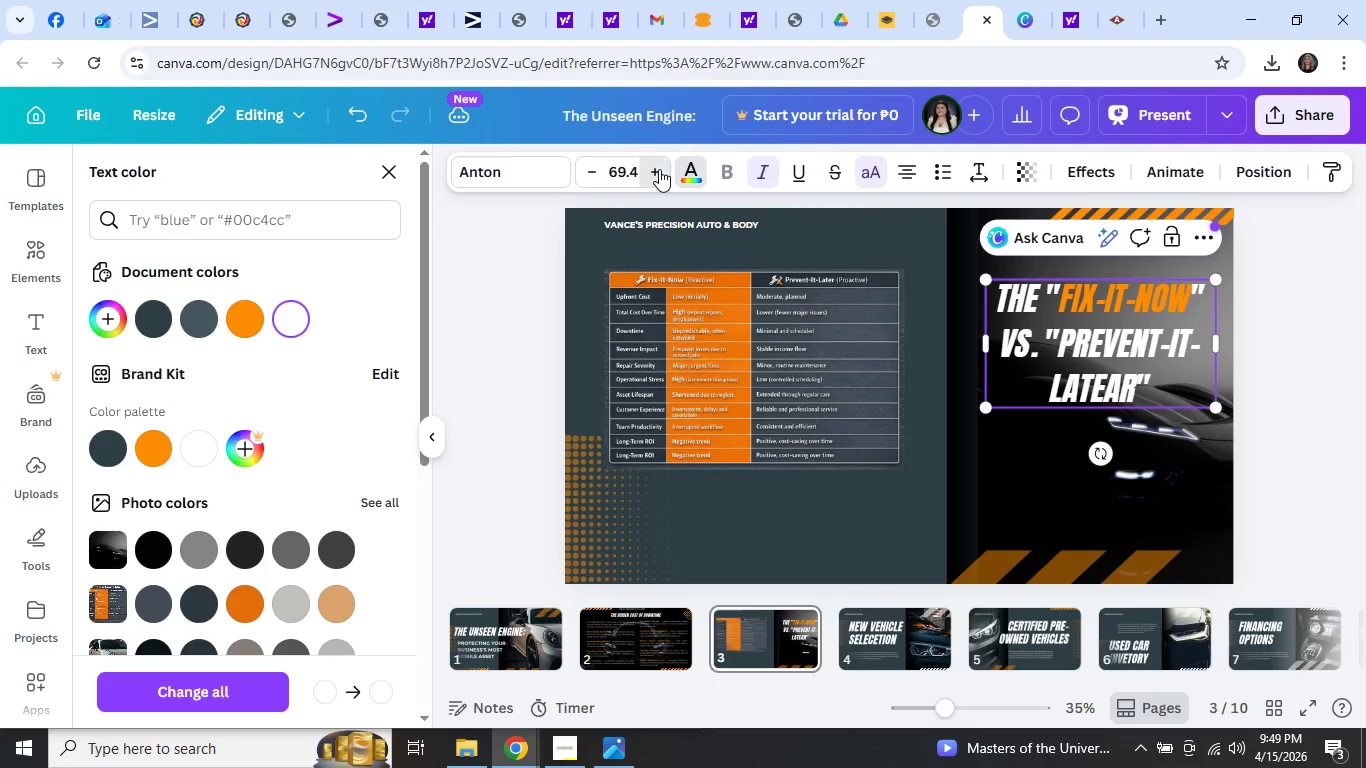 
triple_click([659, 169])
 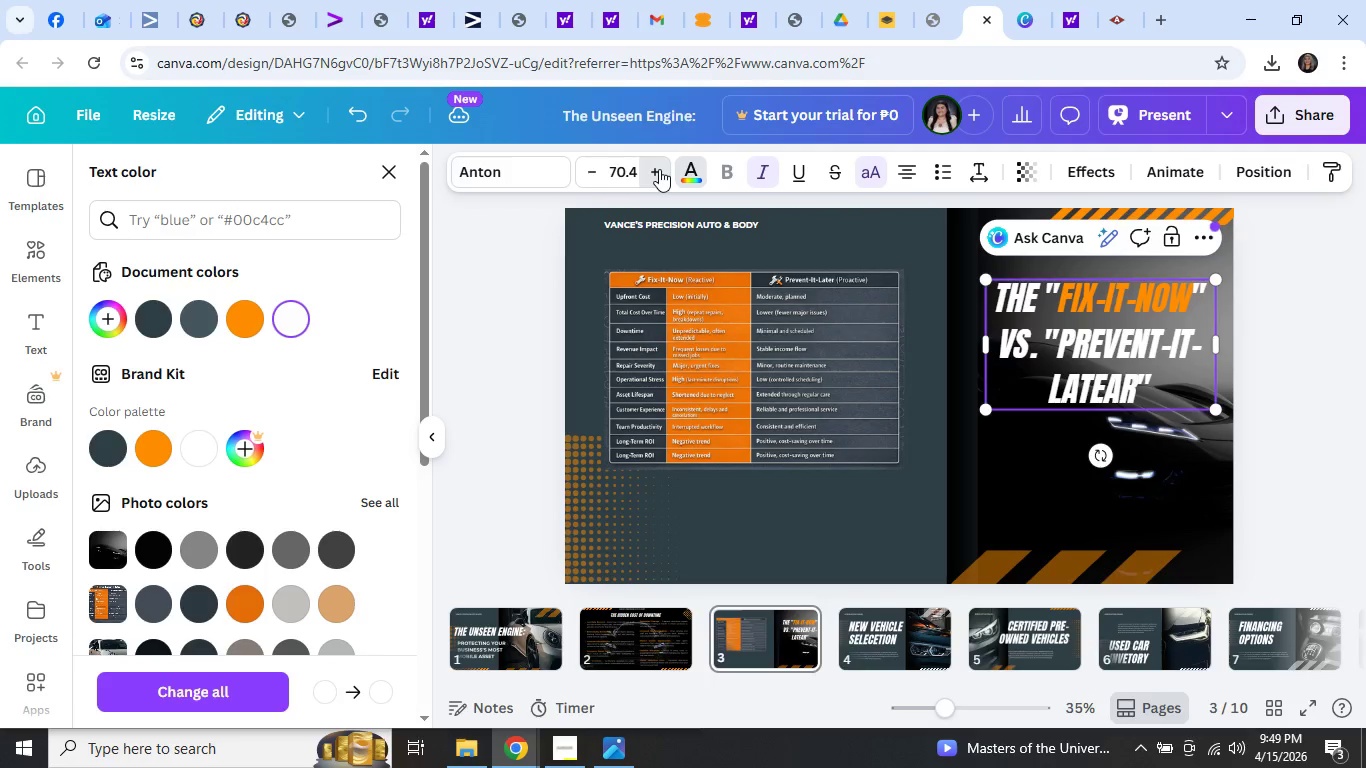 
triple_click([659, 169])
 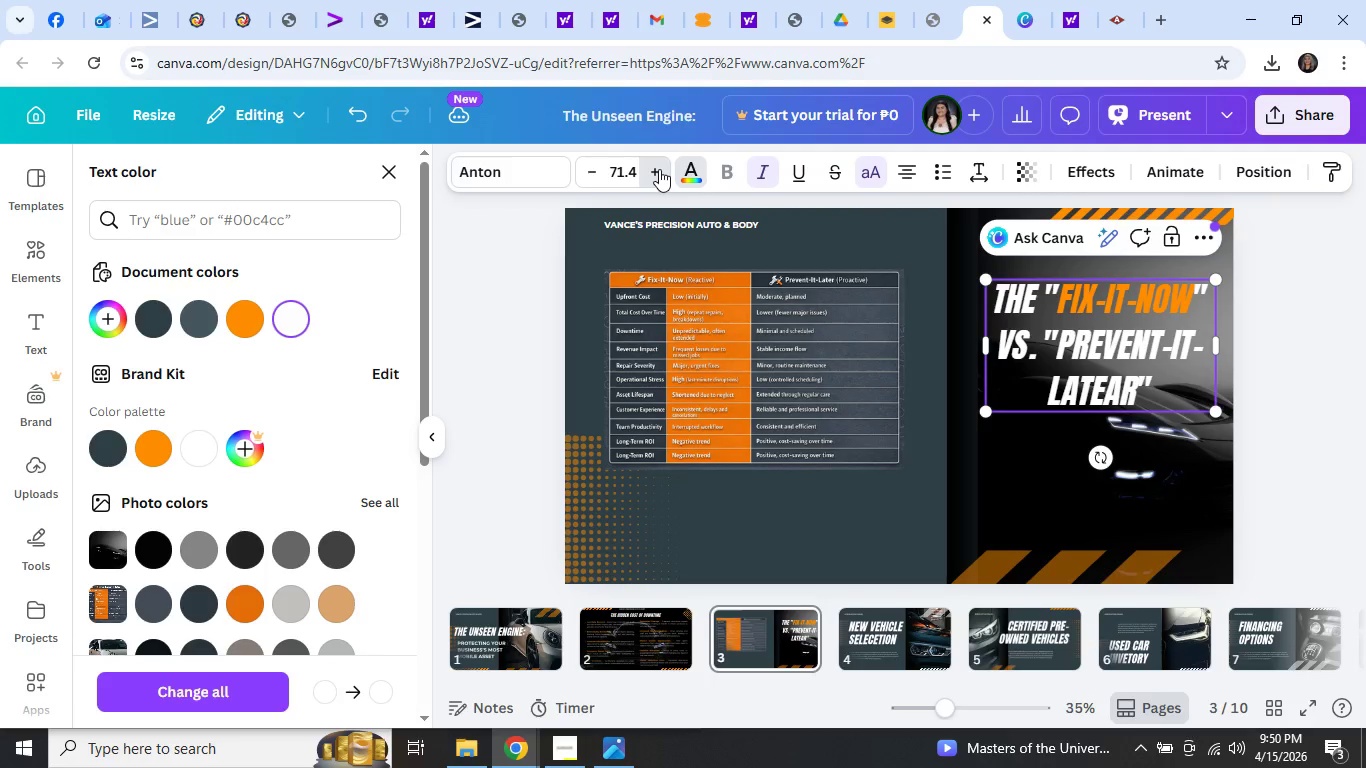 
triple_click([659, 169])
 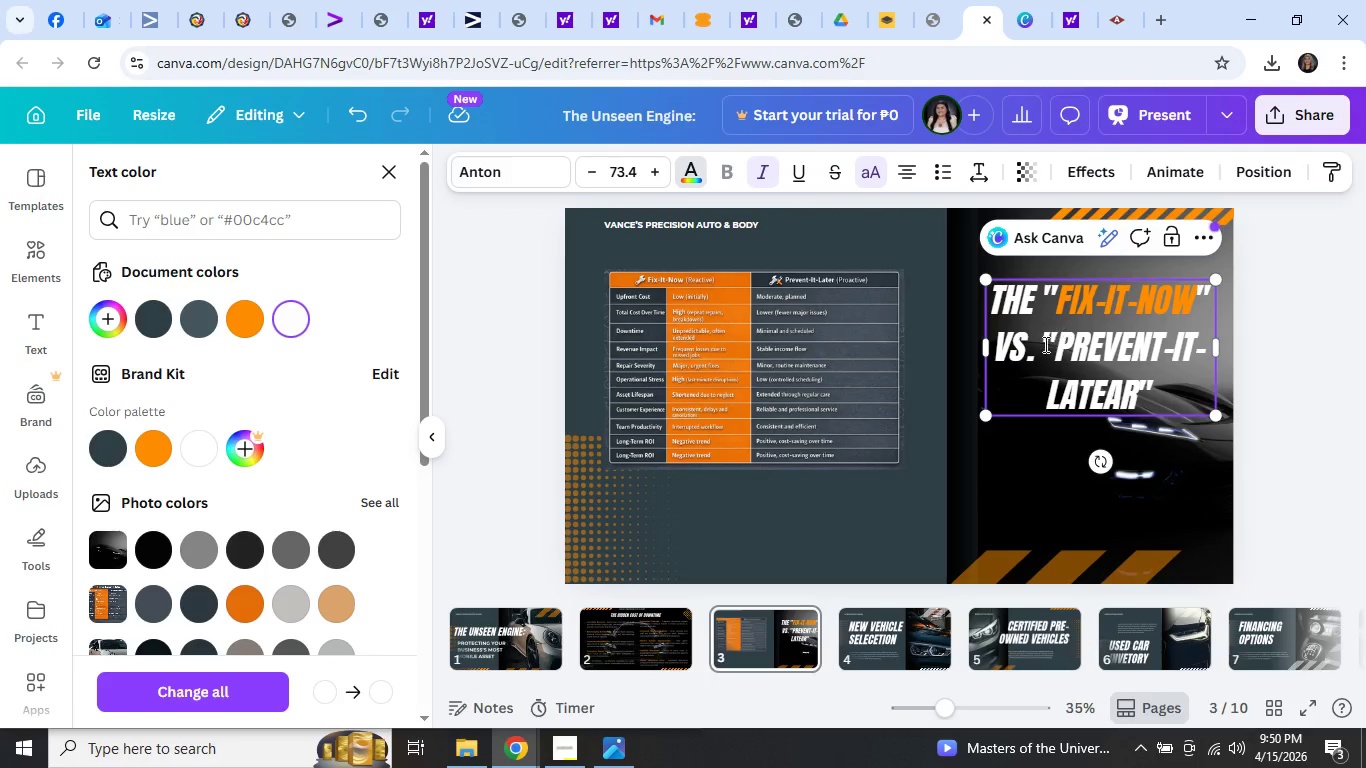 
left_click([1043, 345])
 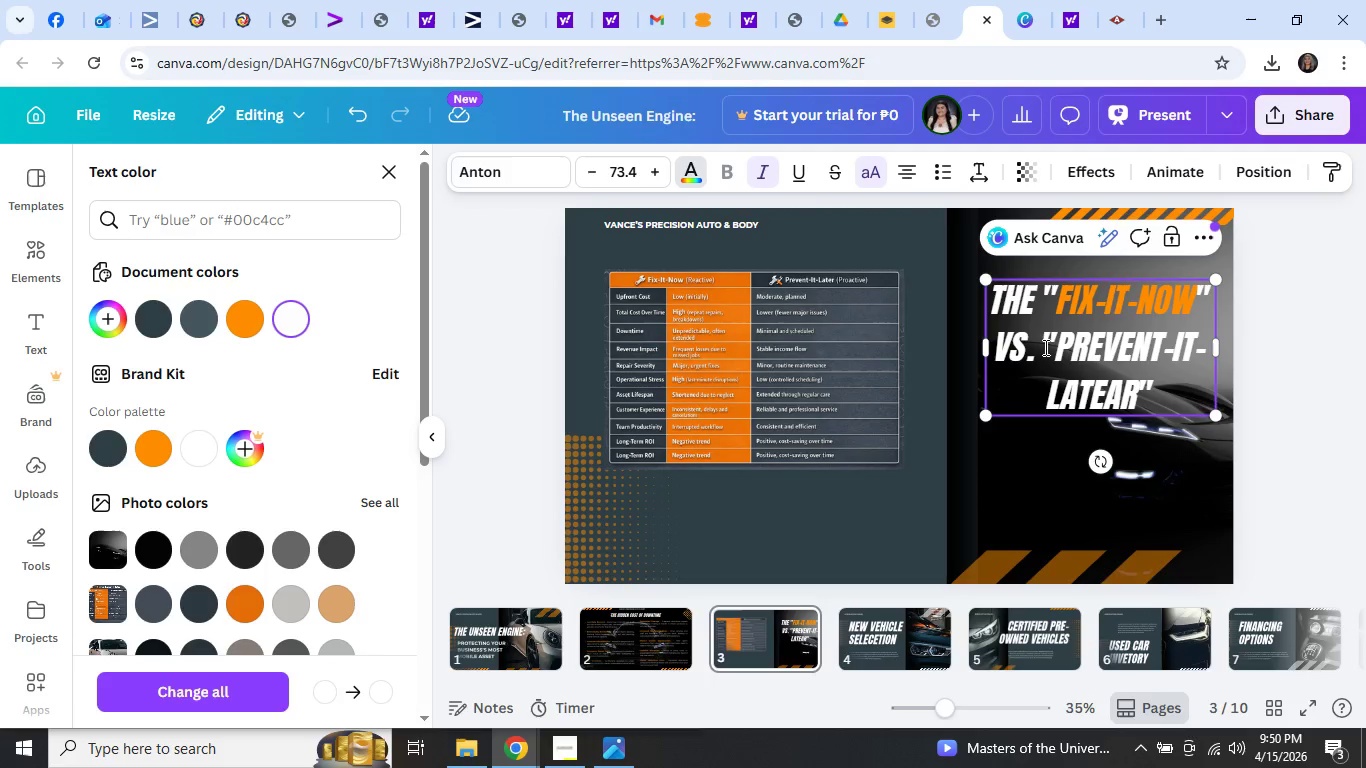 
key(Enter)
 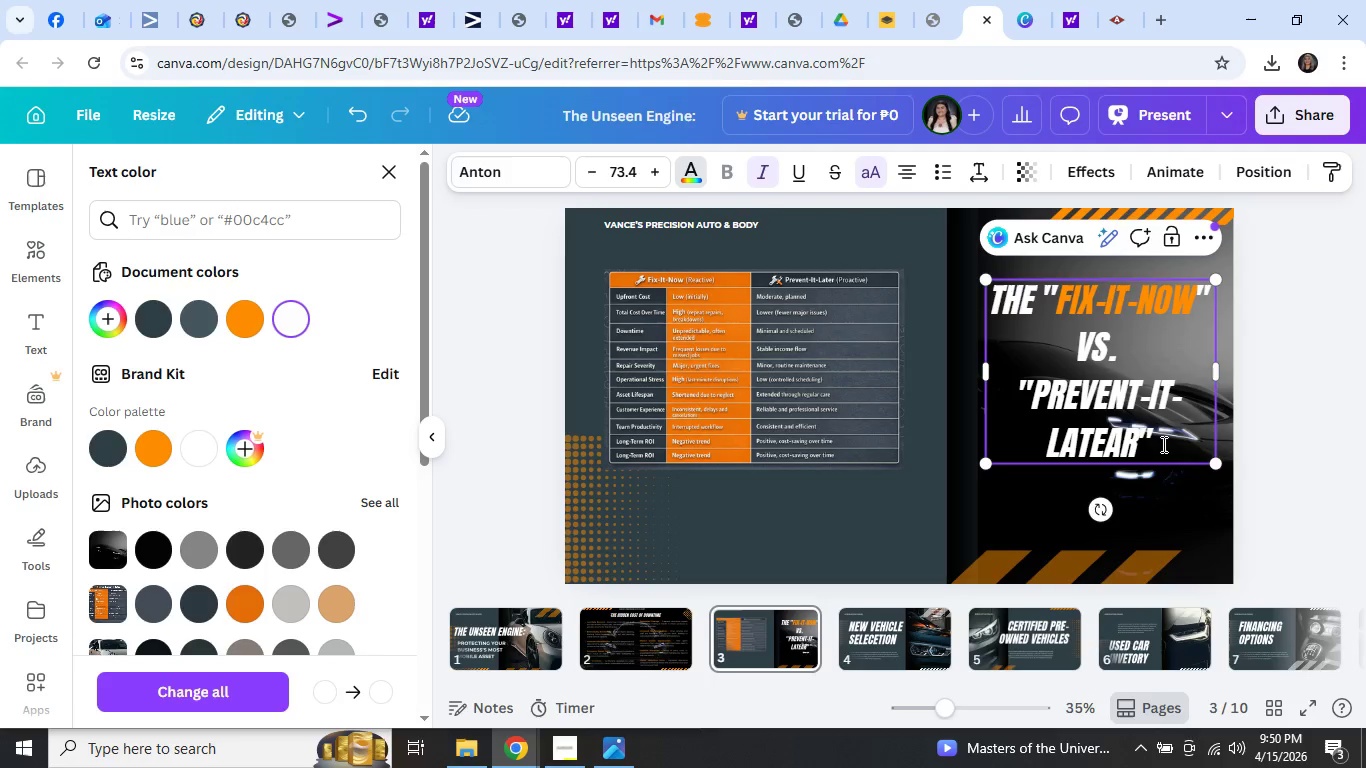 
wait(5.23)
 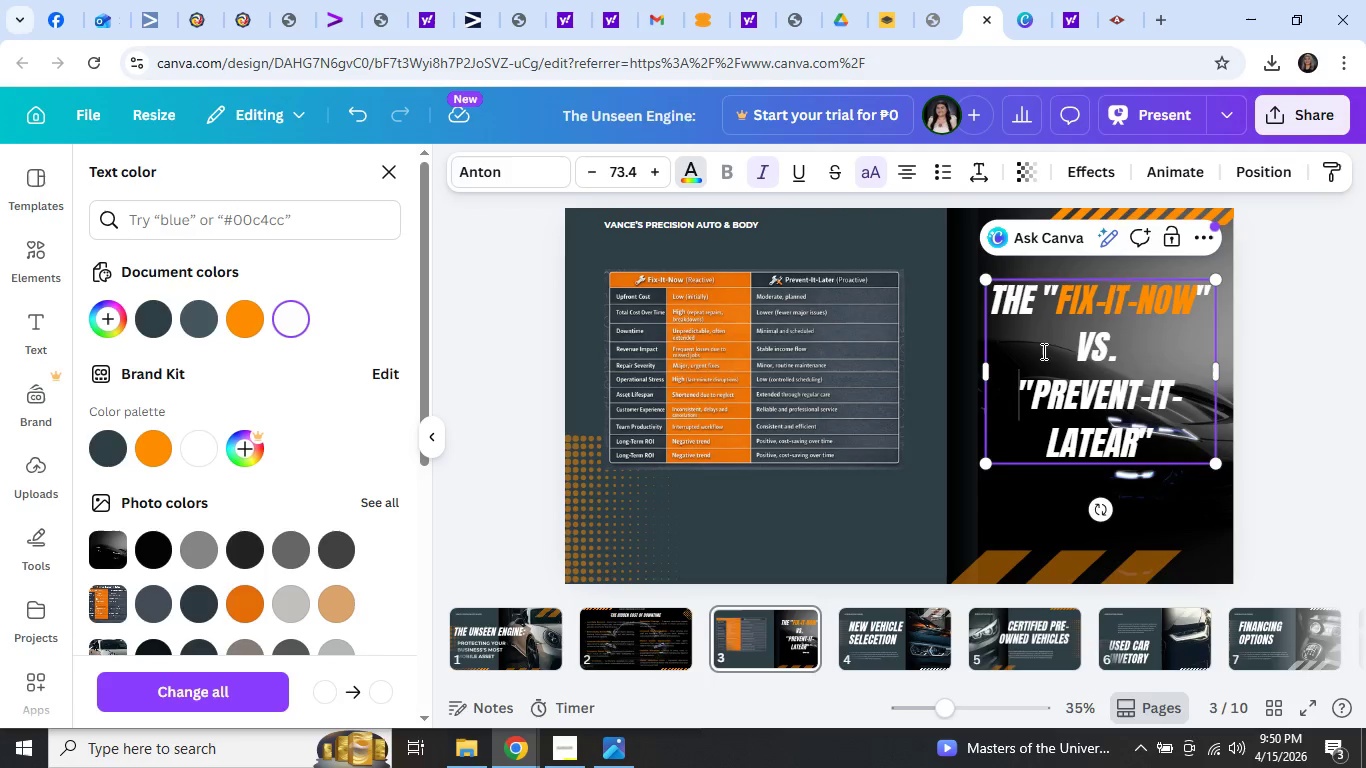 
left_click([1126, 443])
 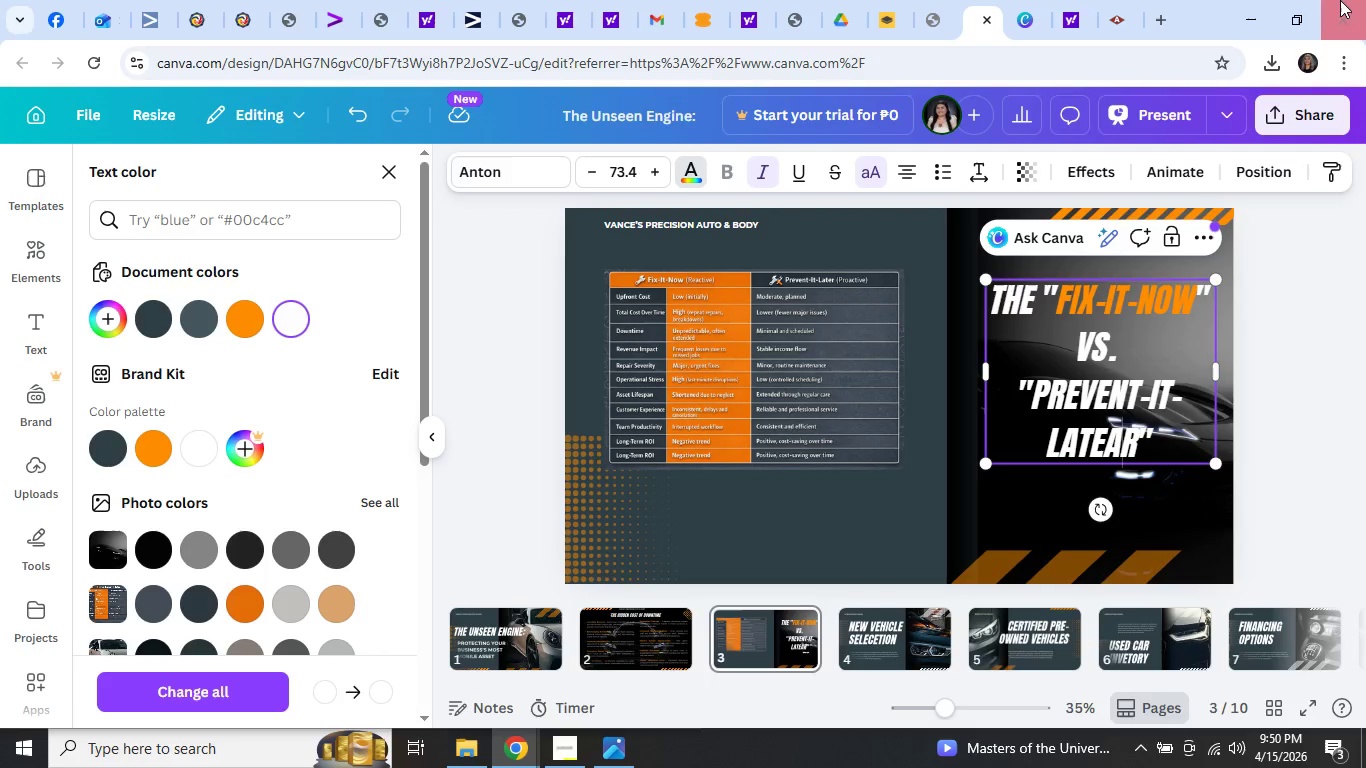 
left_click([1287, 24])
 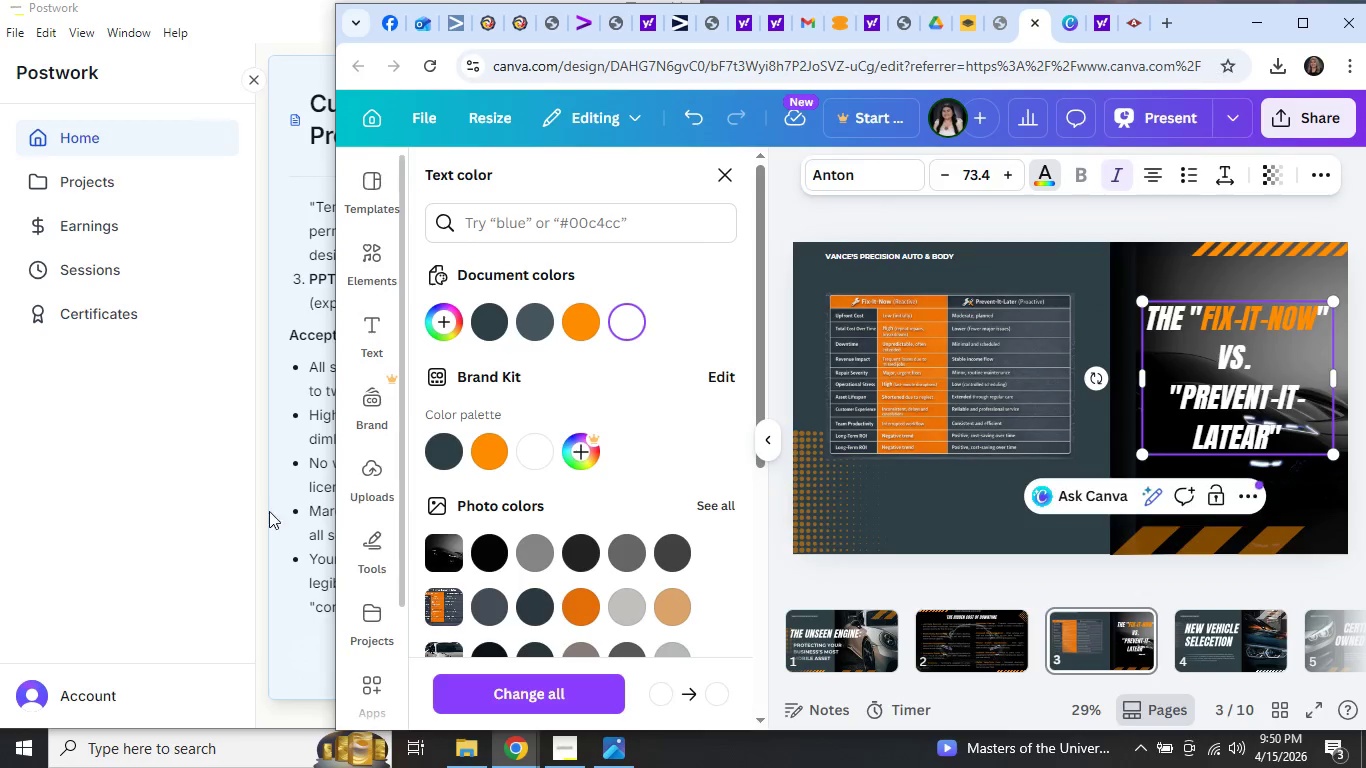 
left_click([225, 500])